 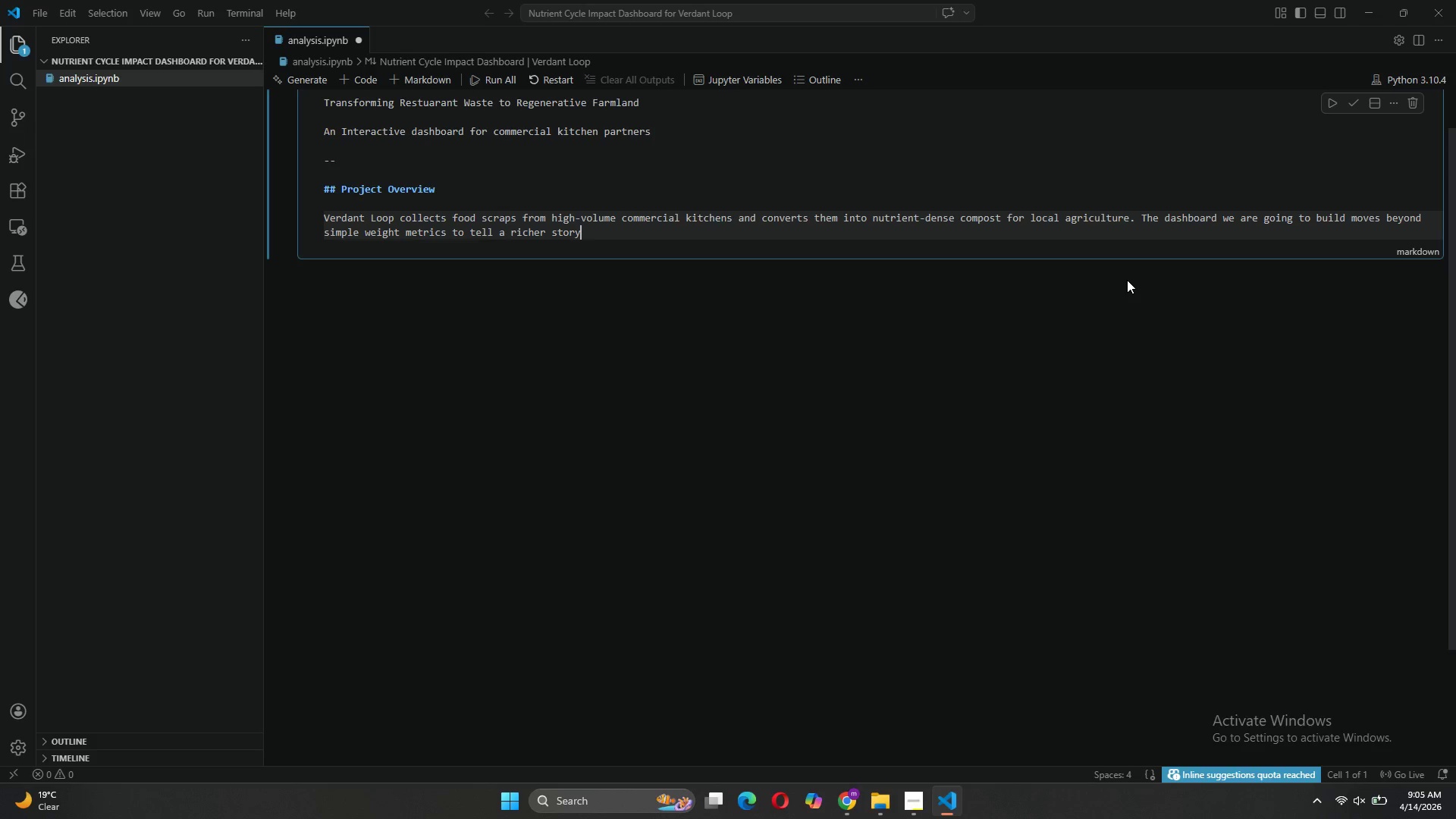 
type(: the nutrient lifes)
key(Backspace)
type(cycle of your waste.)
 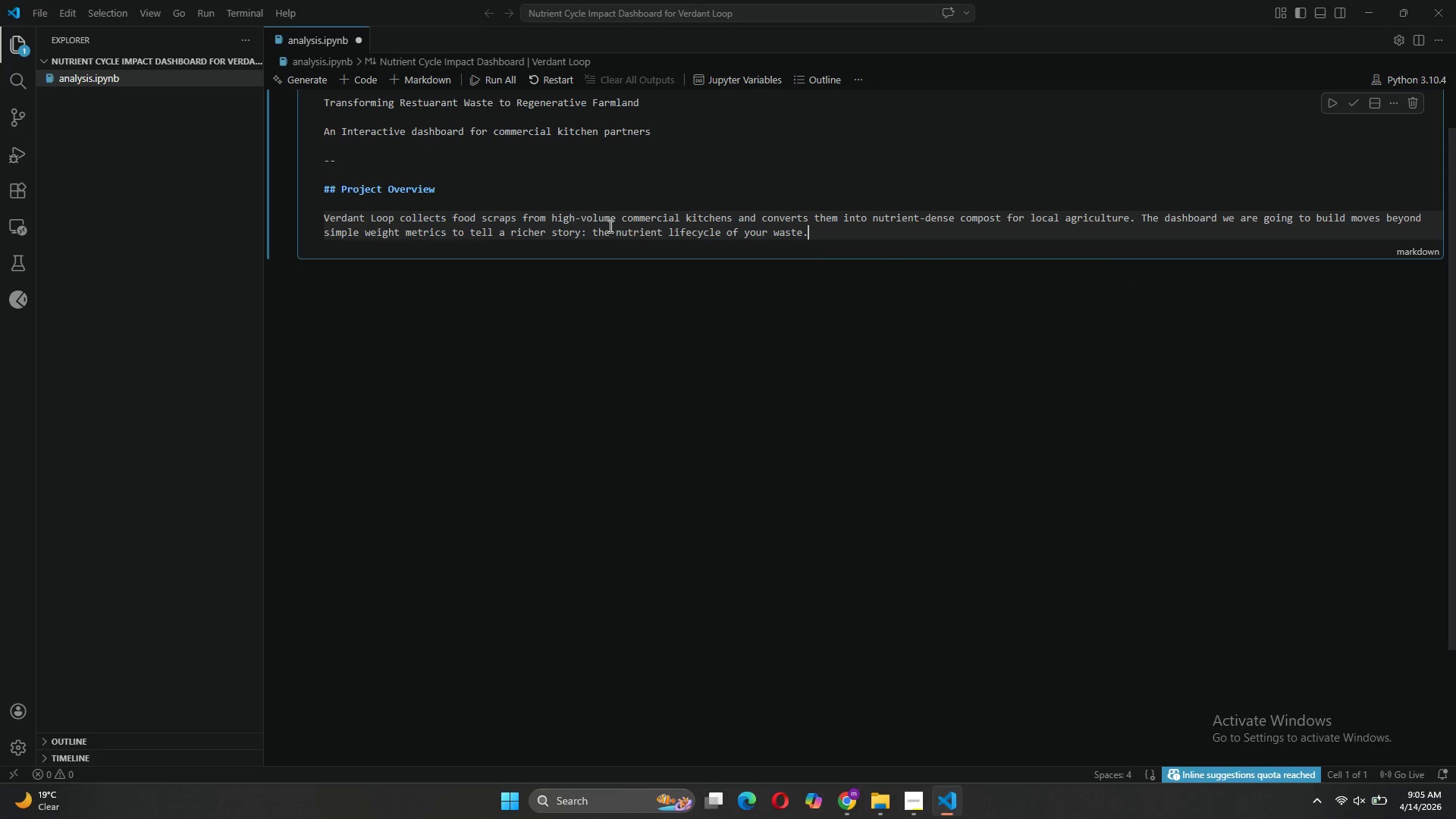 
left_click([598, 228])
 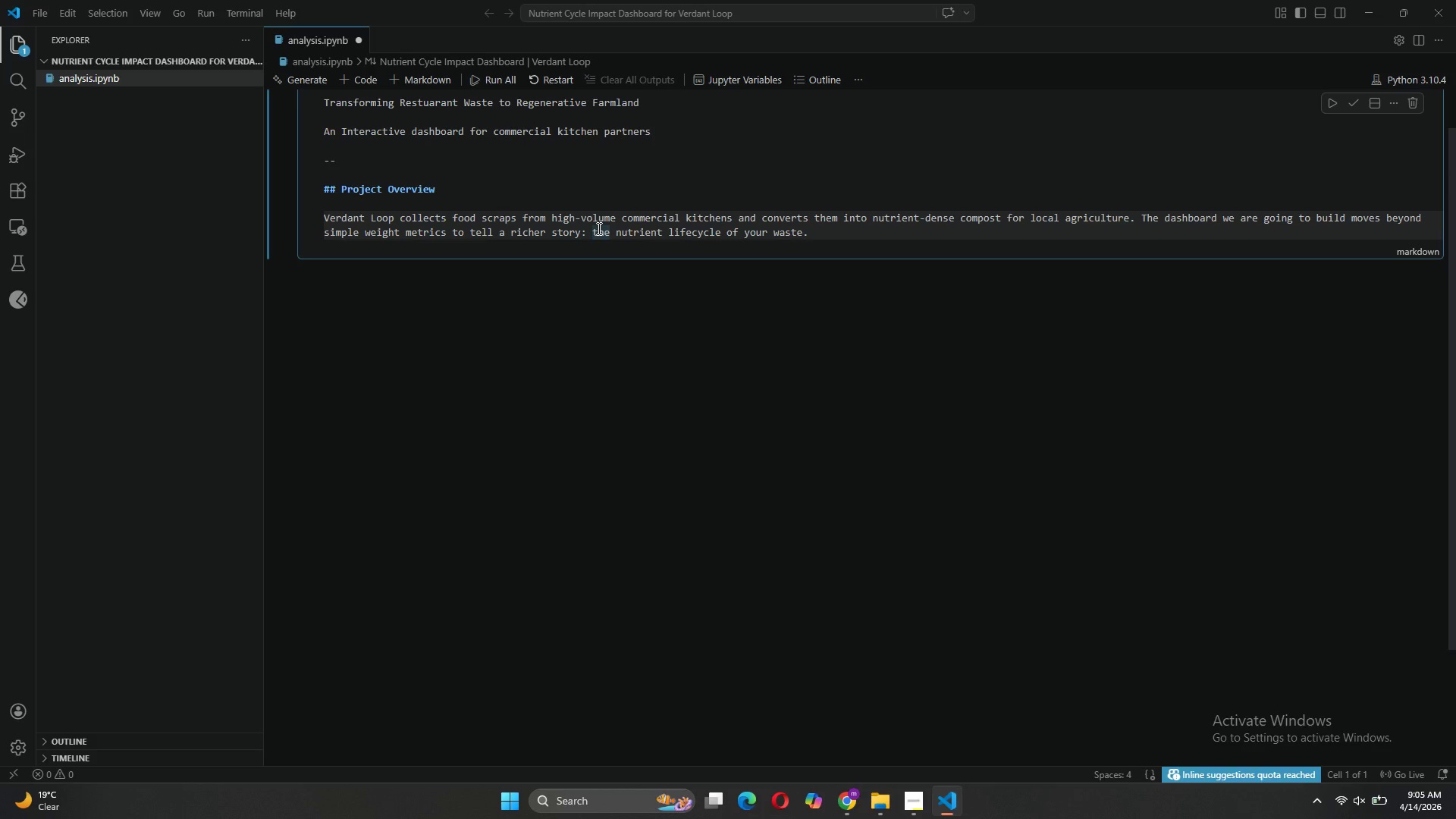 
key(Backspace)
 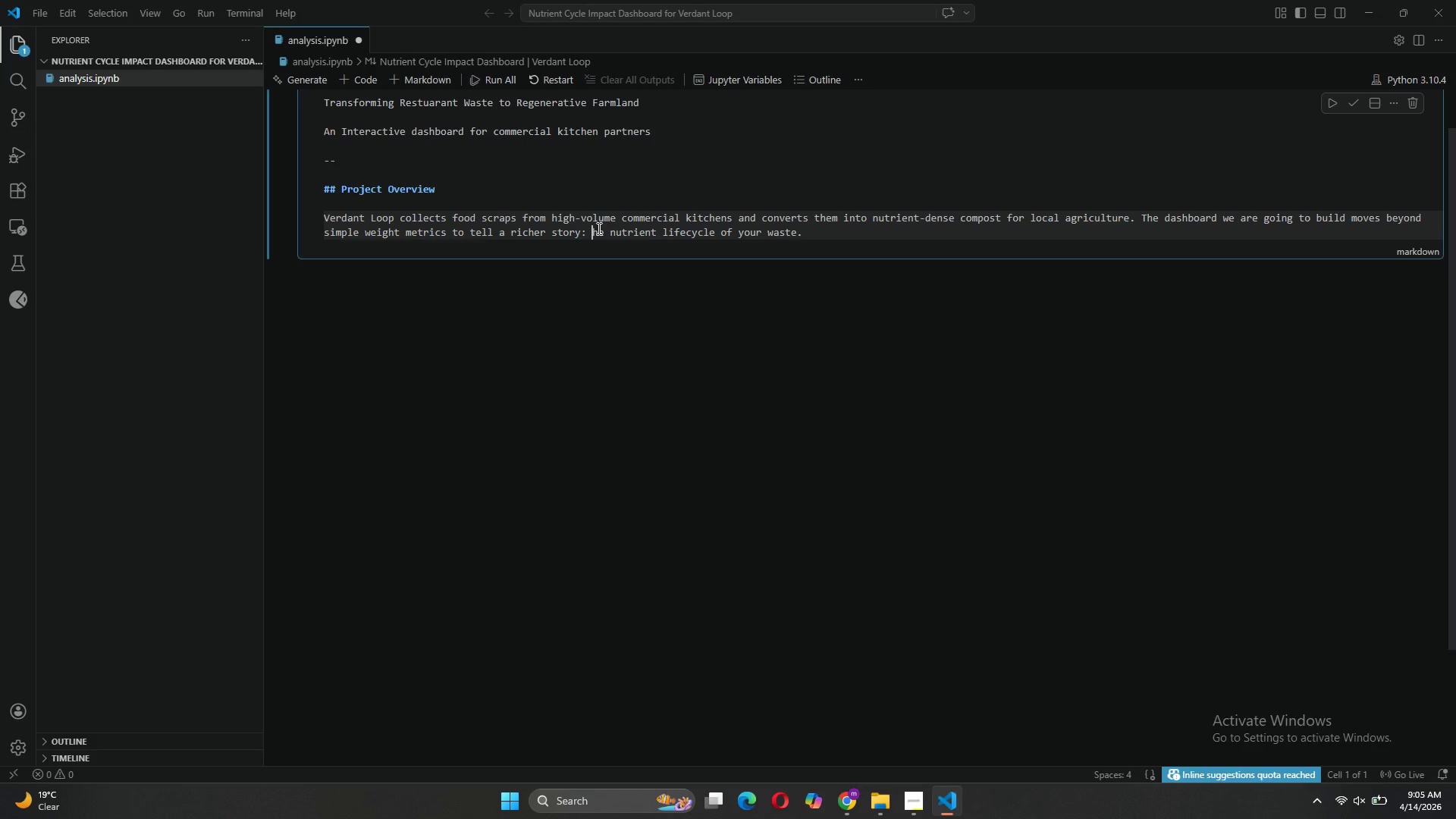 
key(CapsLock)
 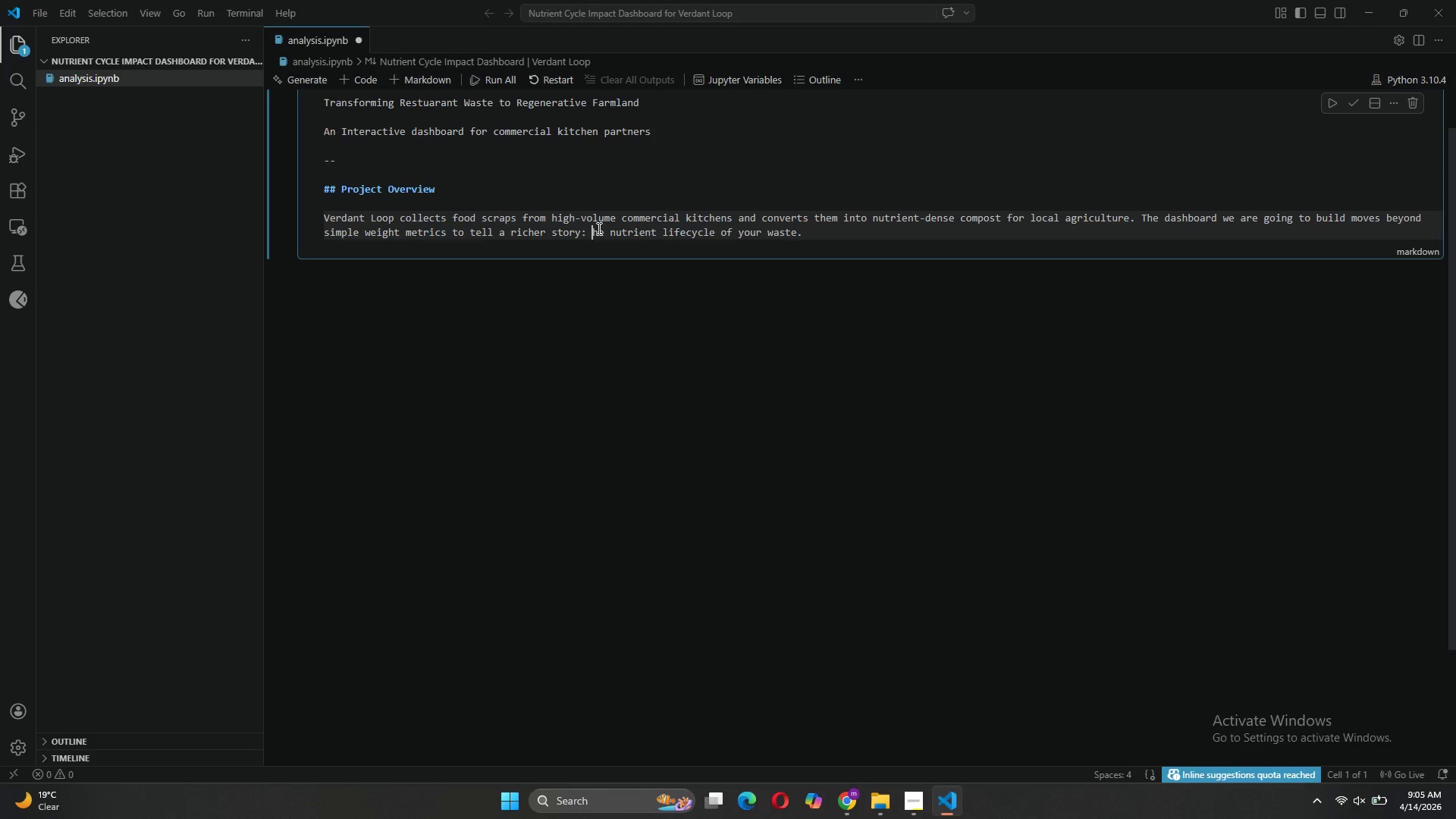 
key(T)
 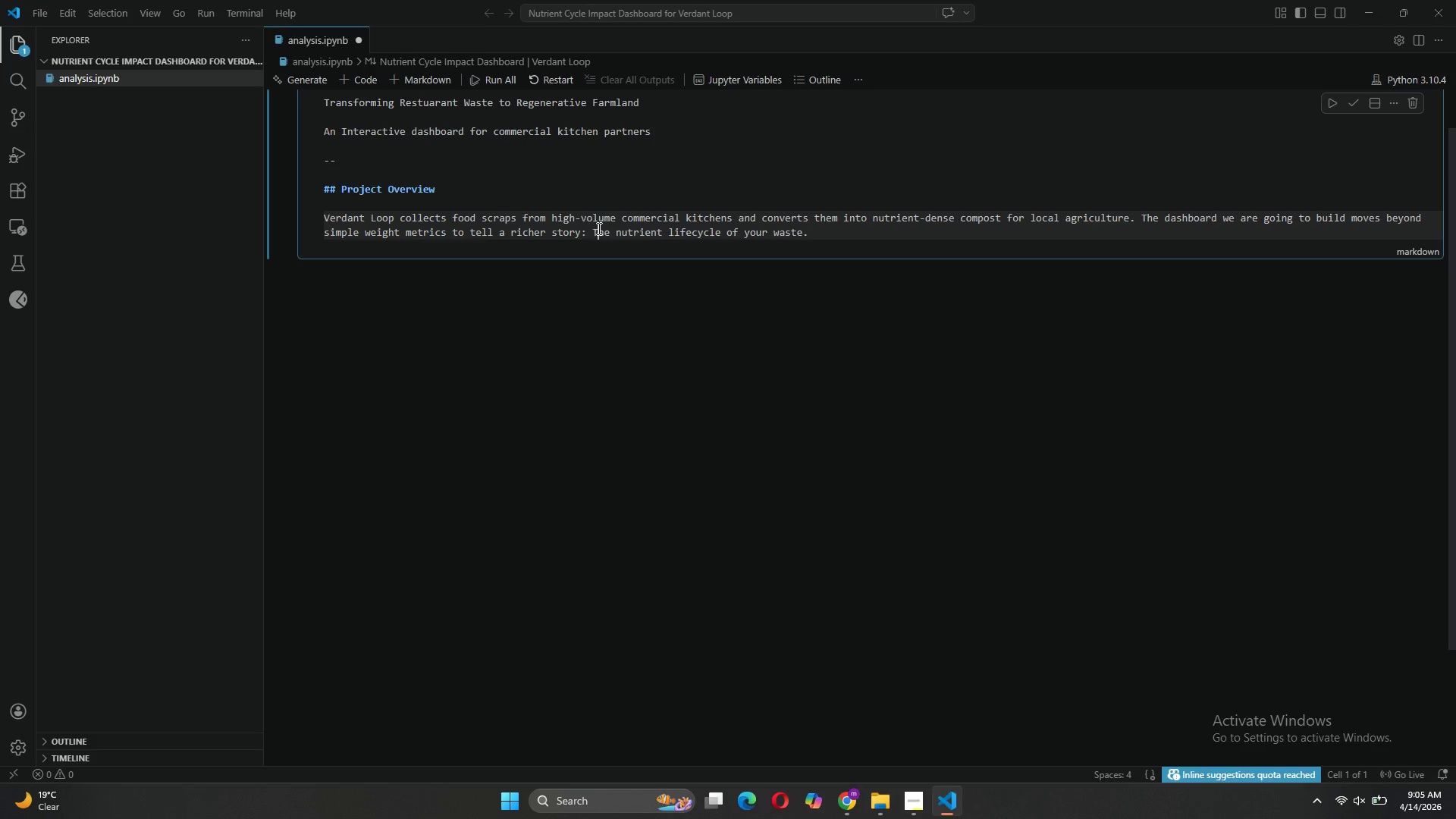 
key(CapsLock)
 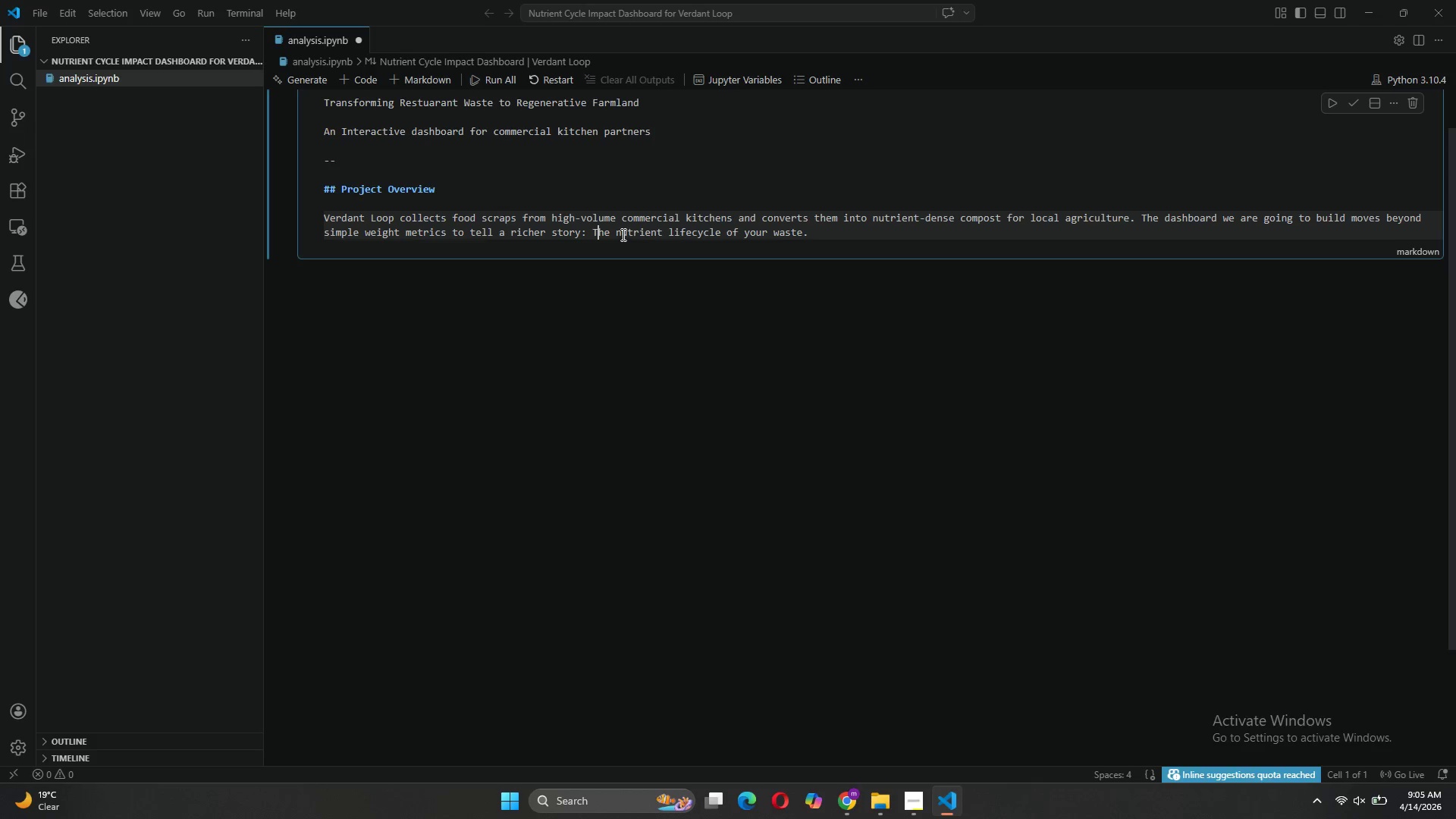 
left_click([622, 234])
 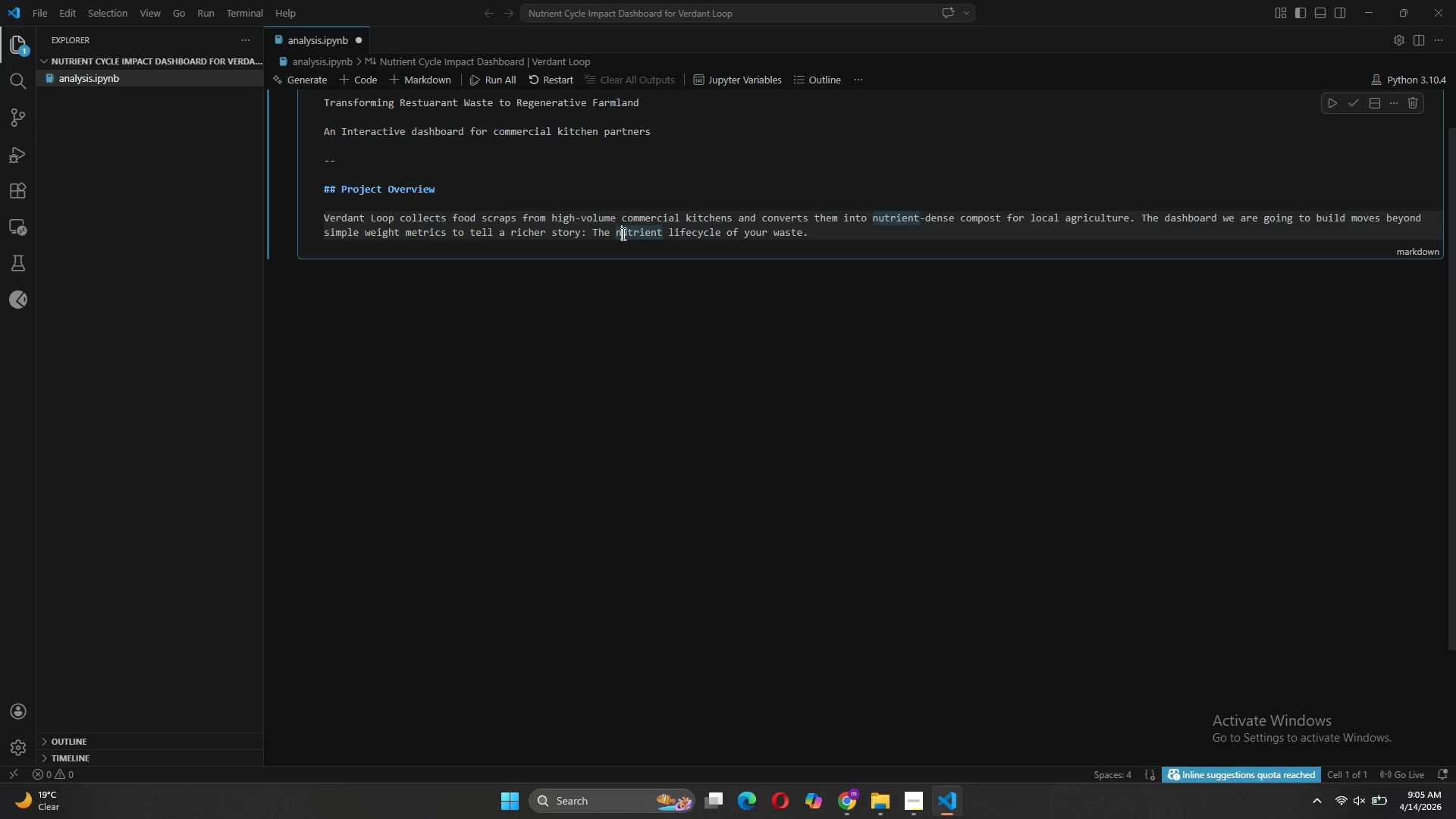 
key(Backspace)
 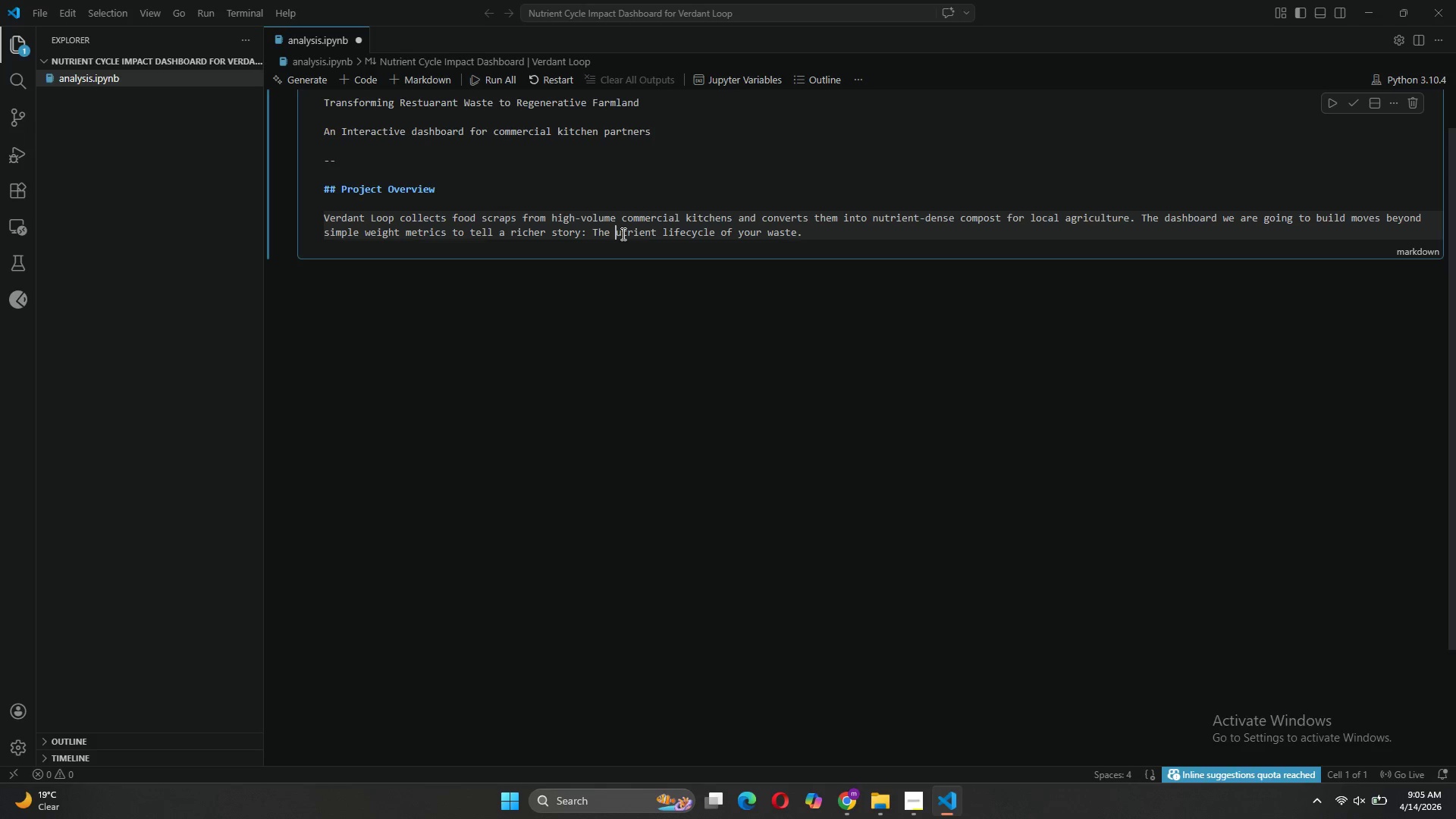 
key(CapsLock)
 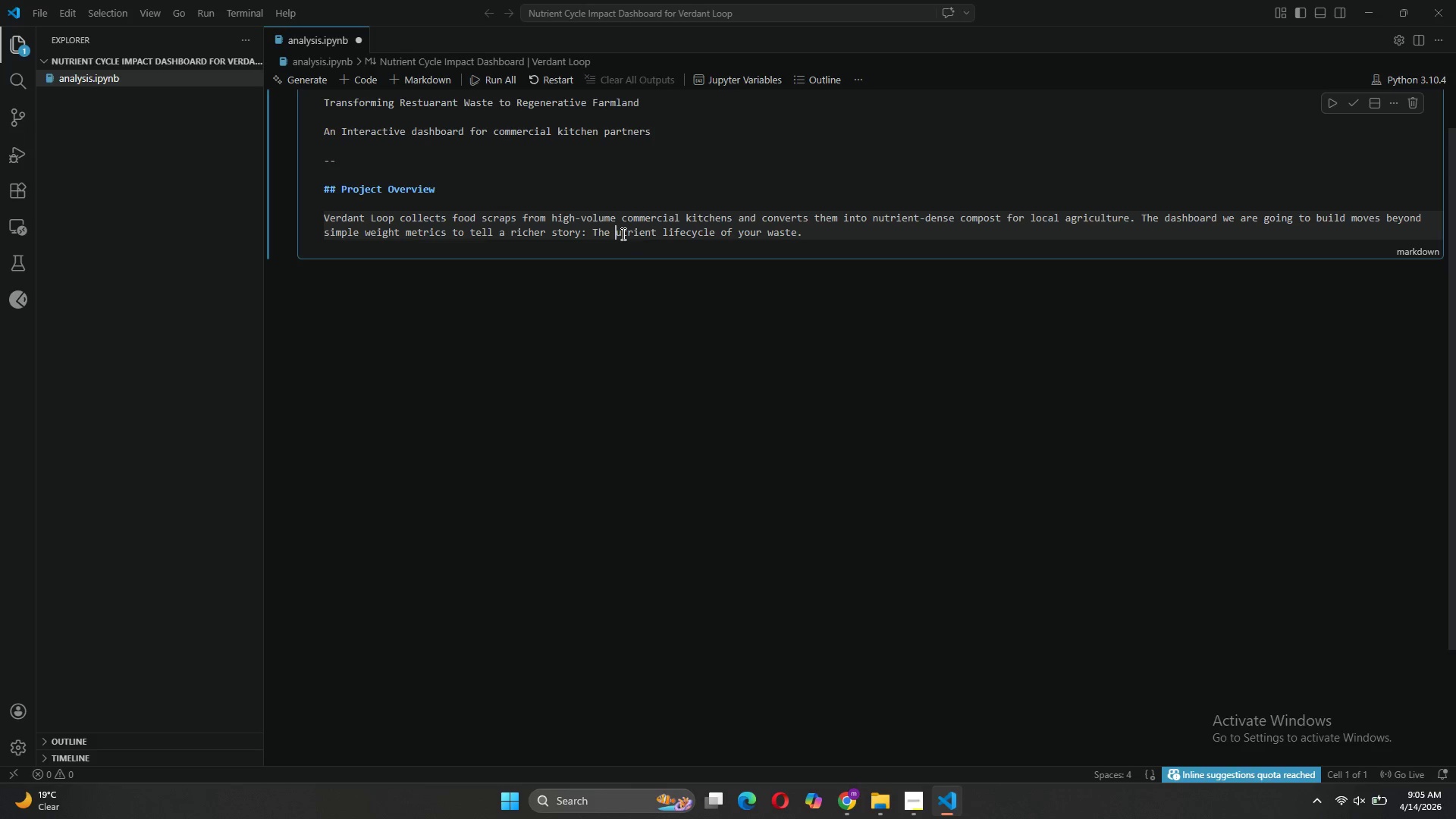 
key(N)
 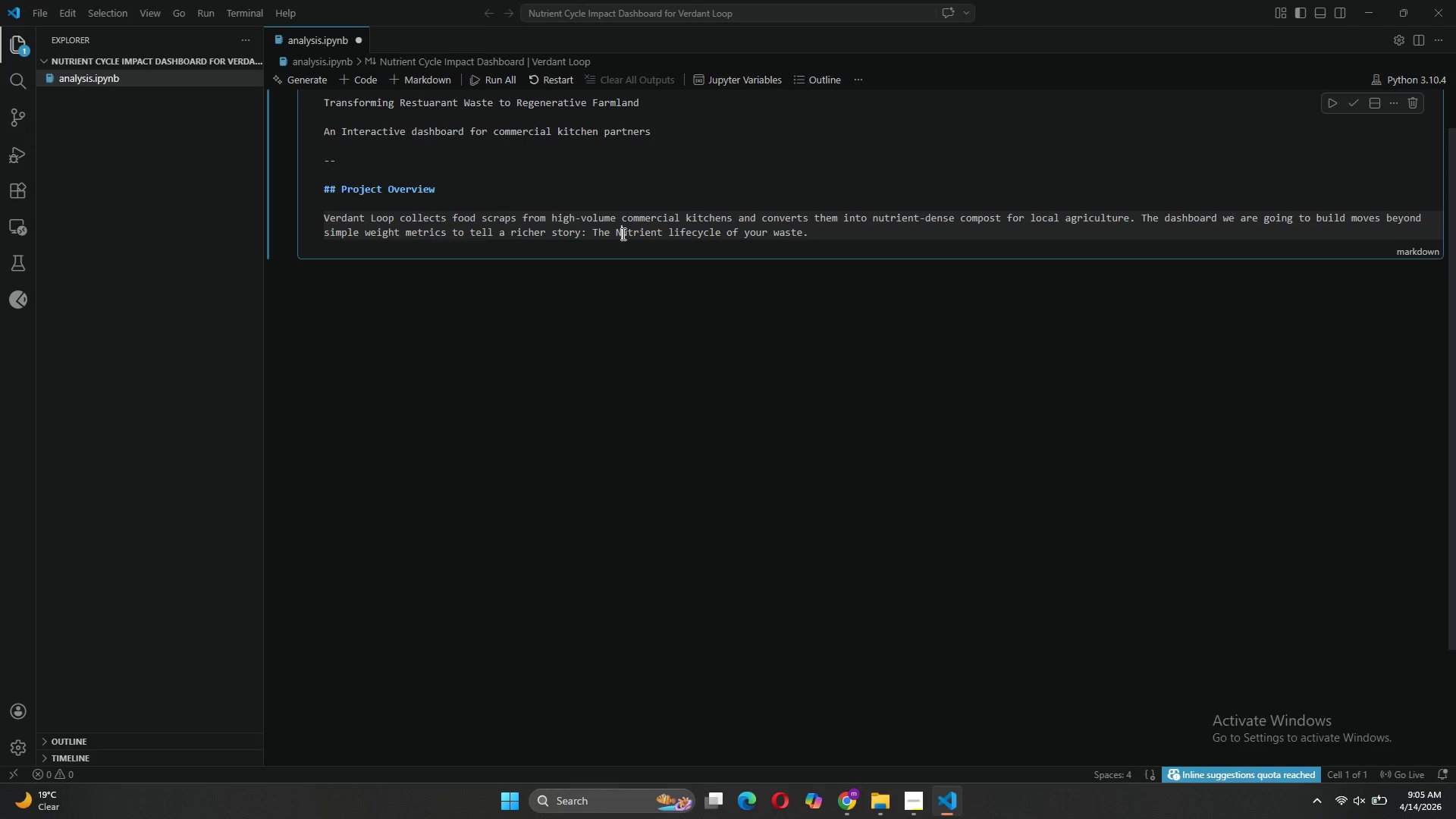 
key(CapsLock)
 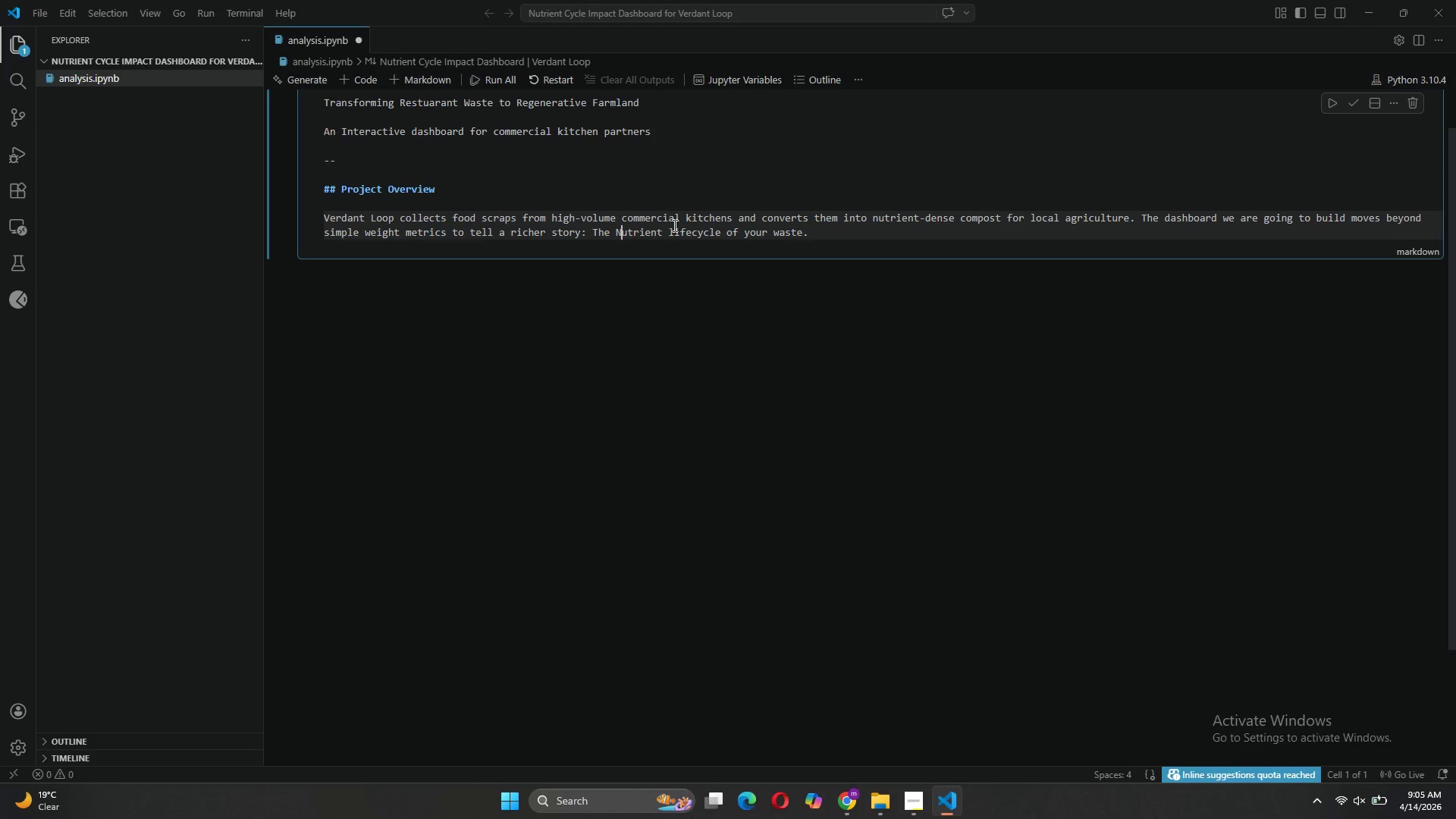 
left_click([673, 229])
 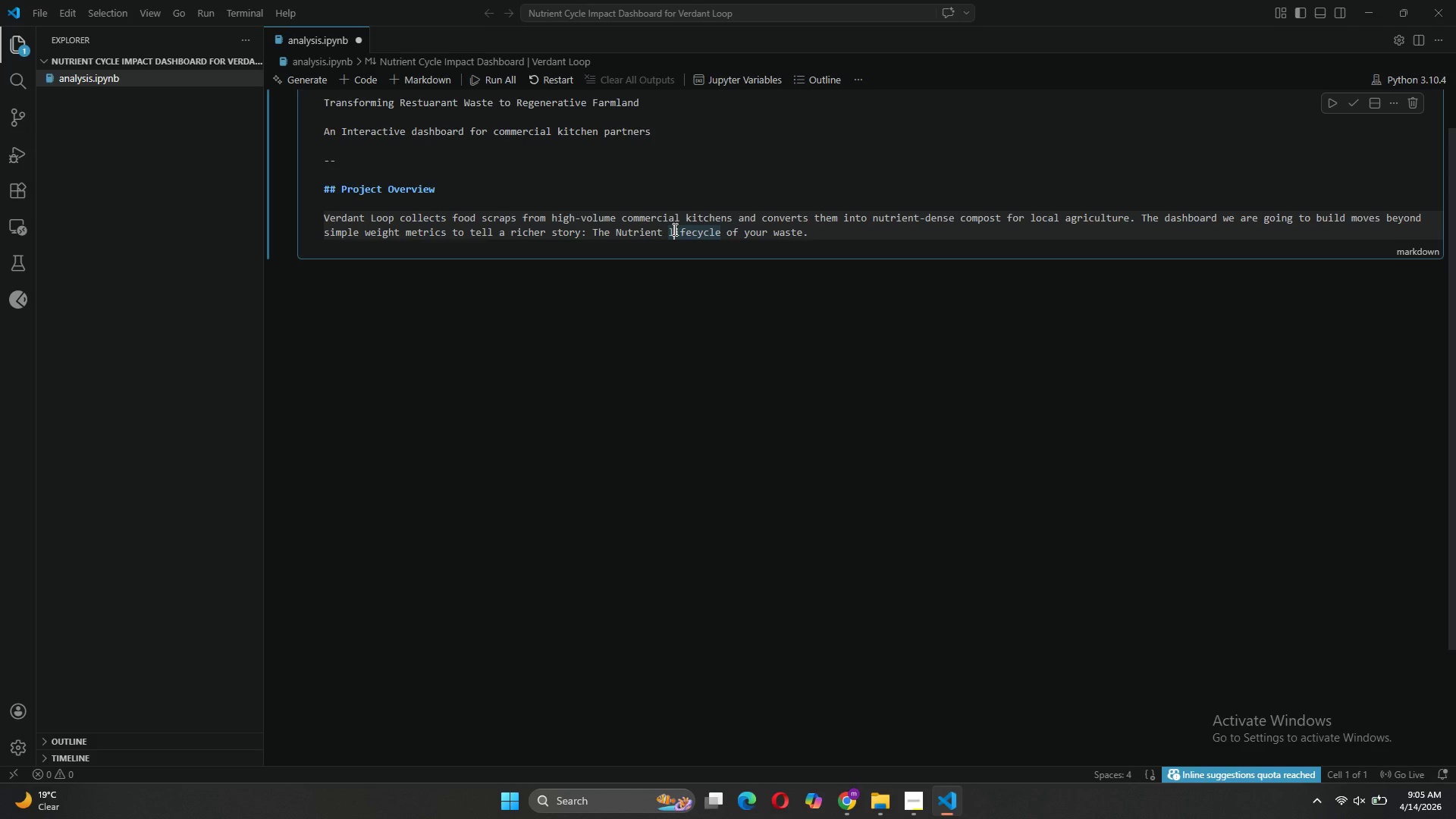 
key(Backspace)
 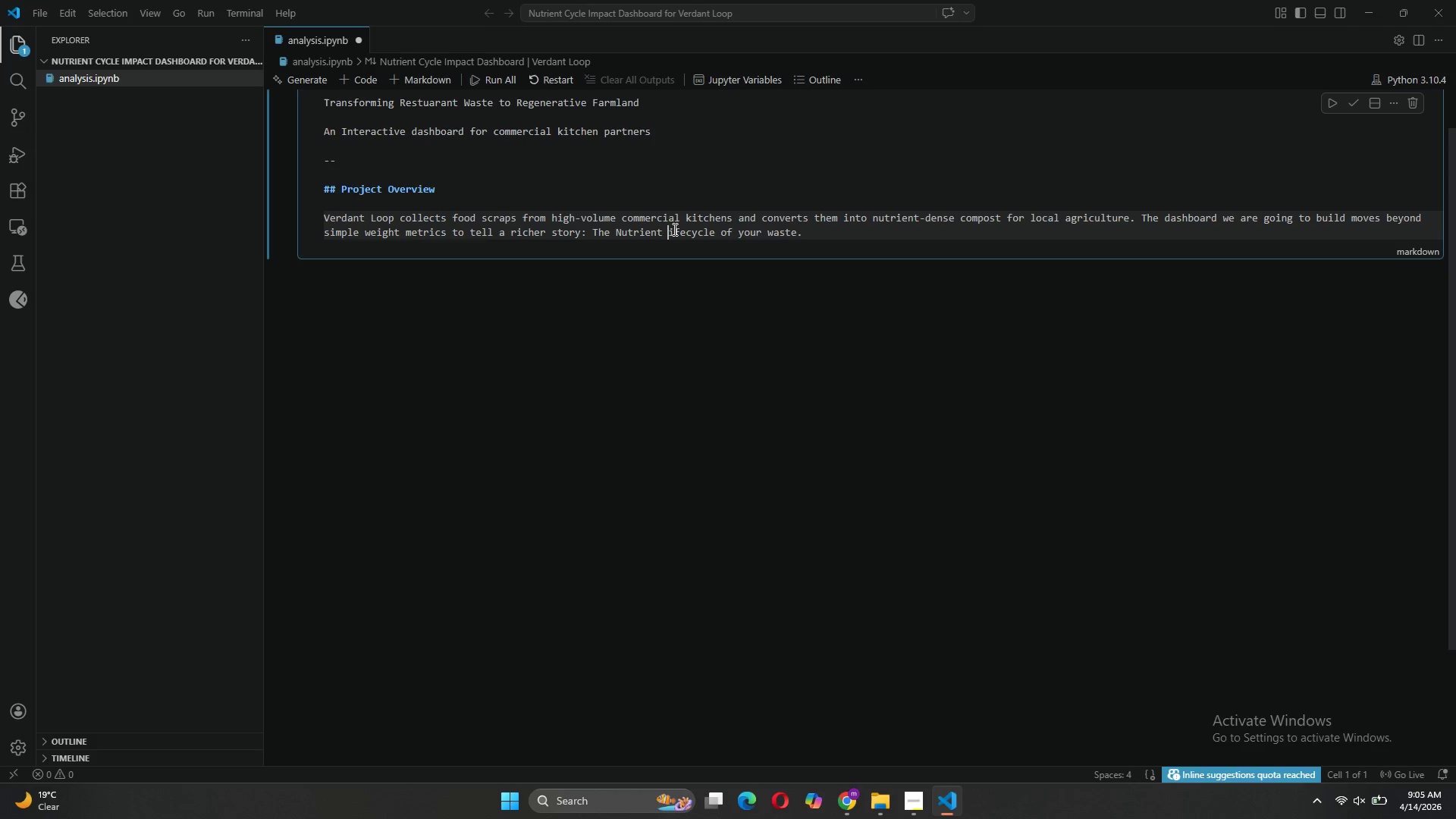 
key(CapsLock)
 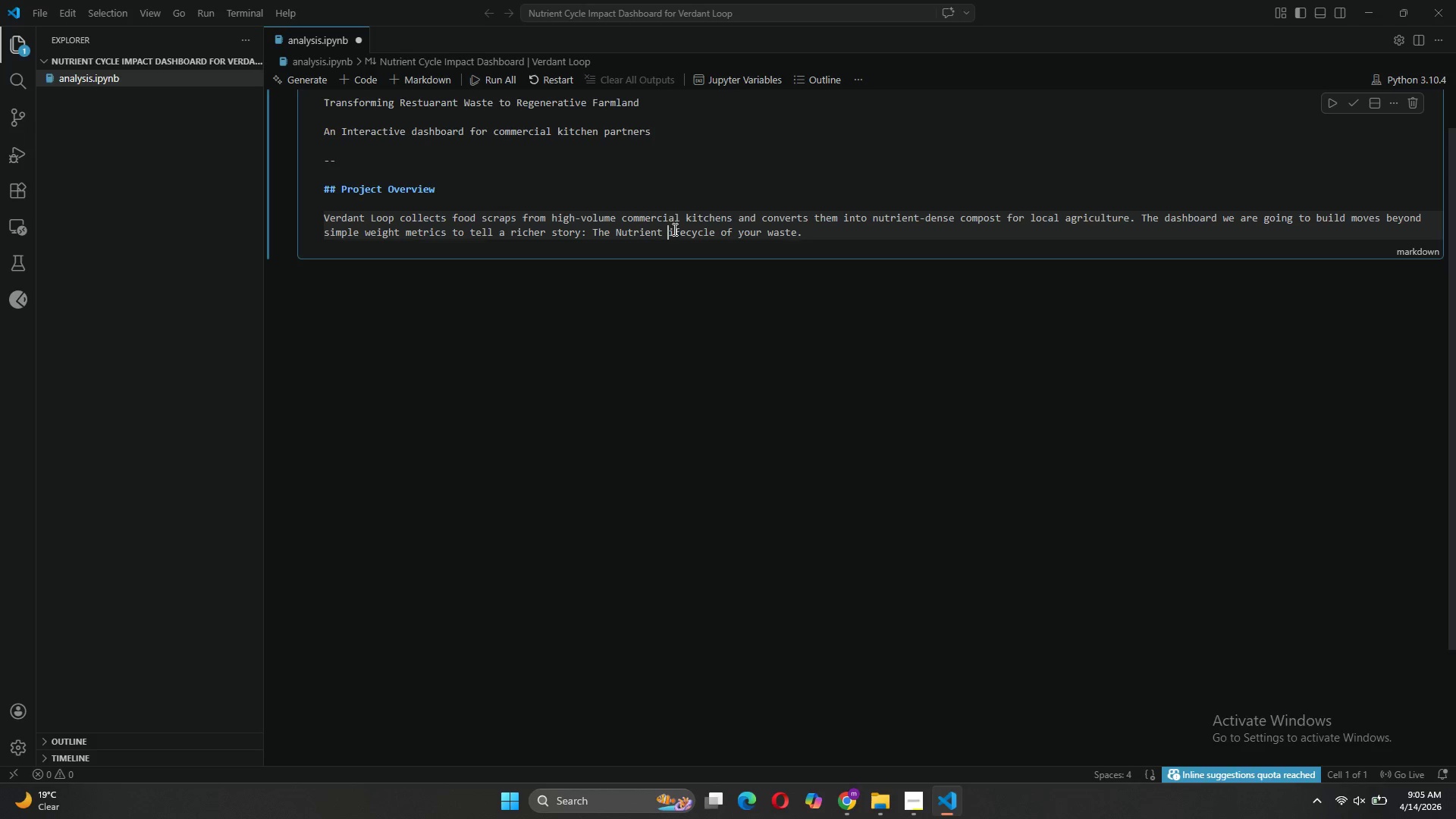 
key(L)
 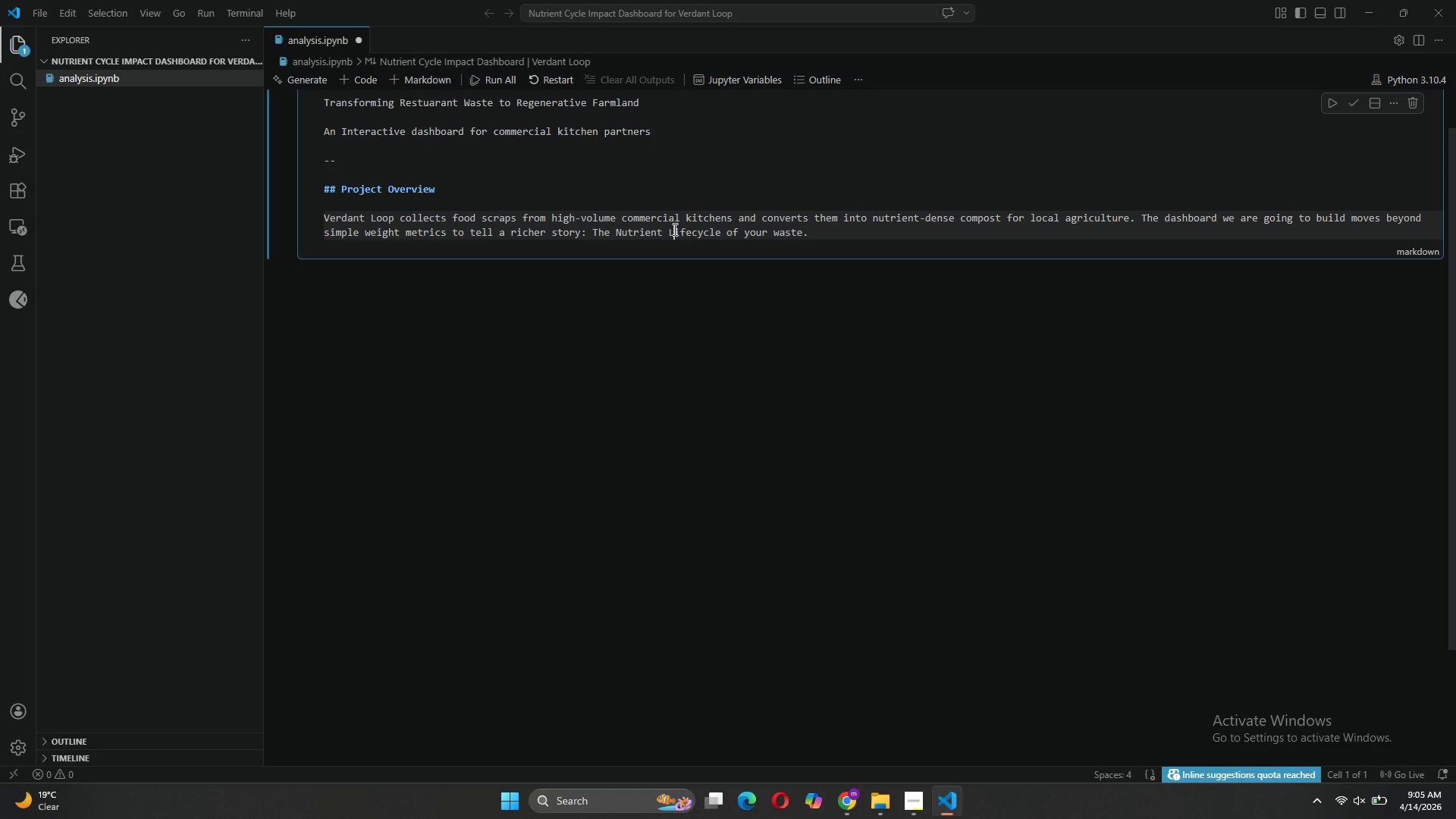 
key(CapsLock)
 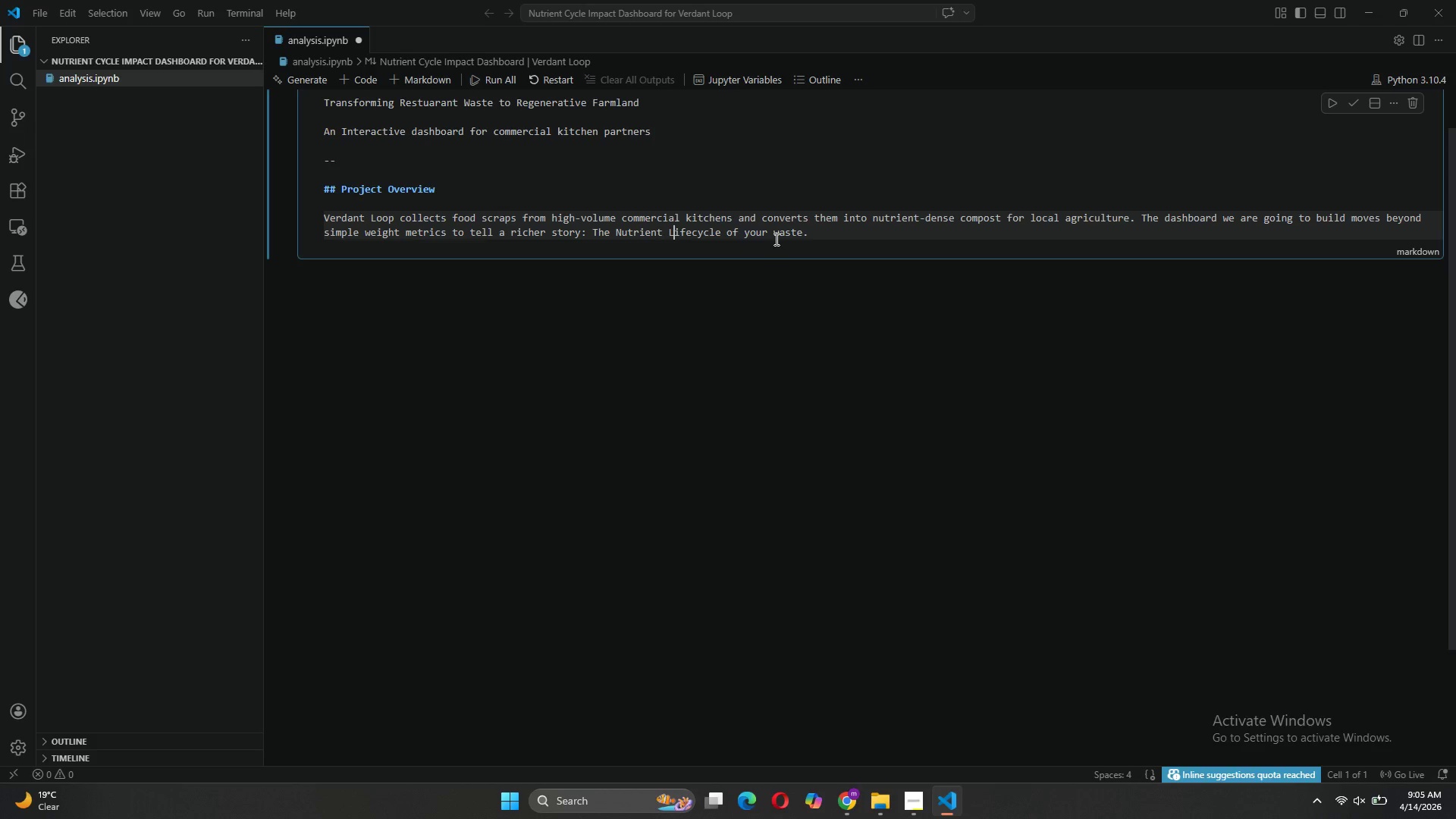 
left_click([780, 232])
 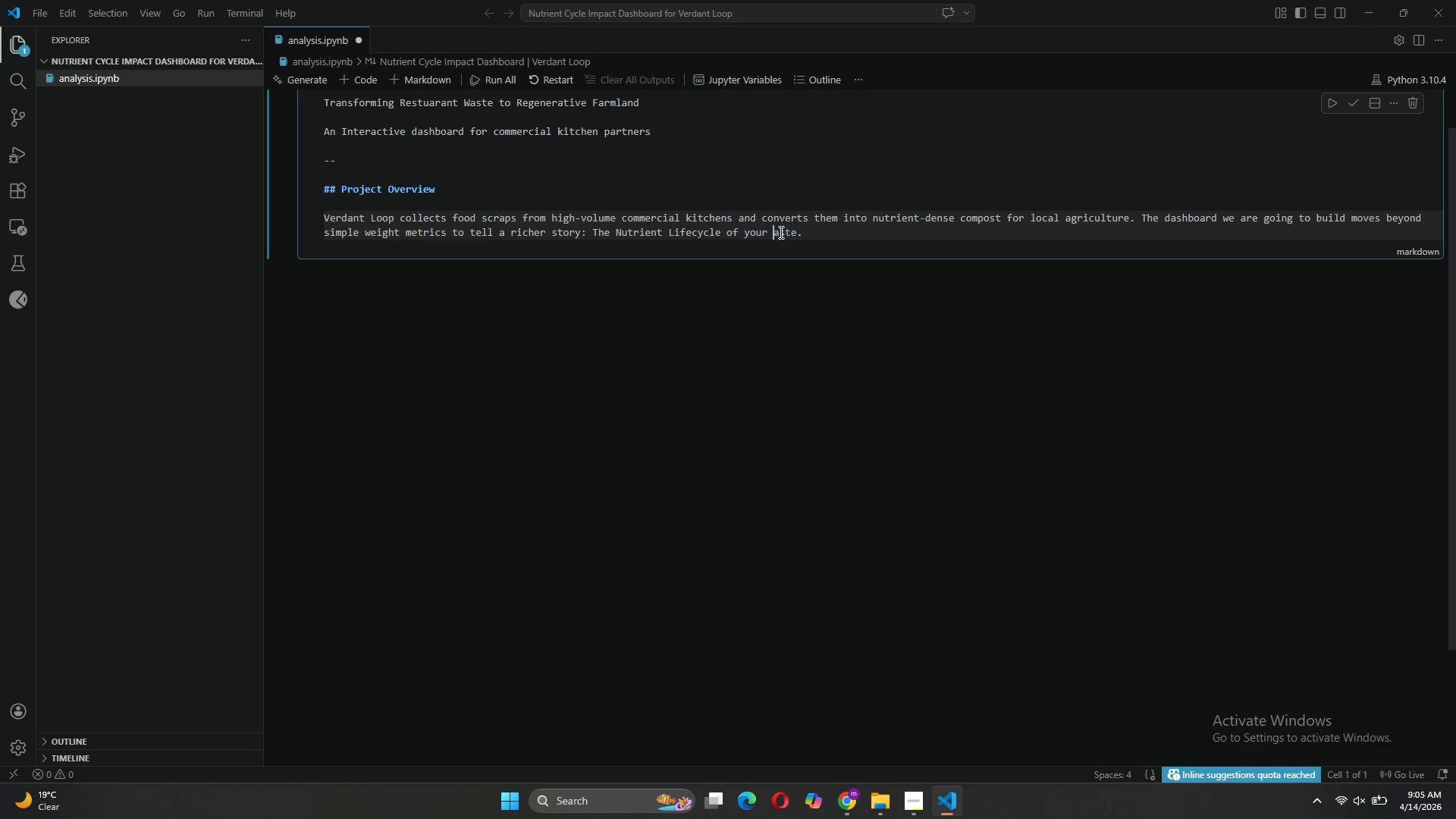 
key(Backspace)
 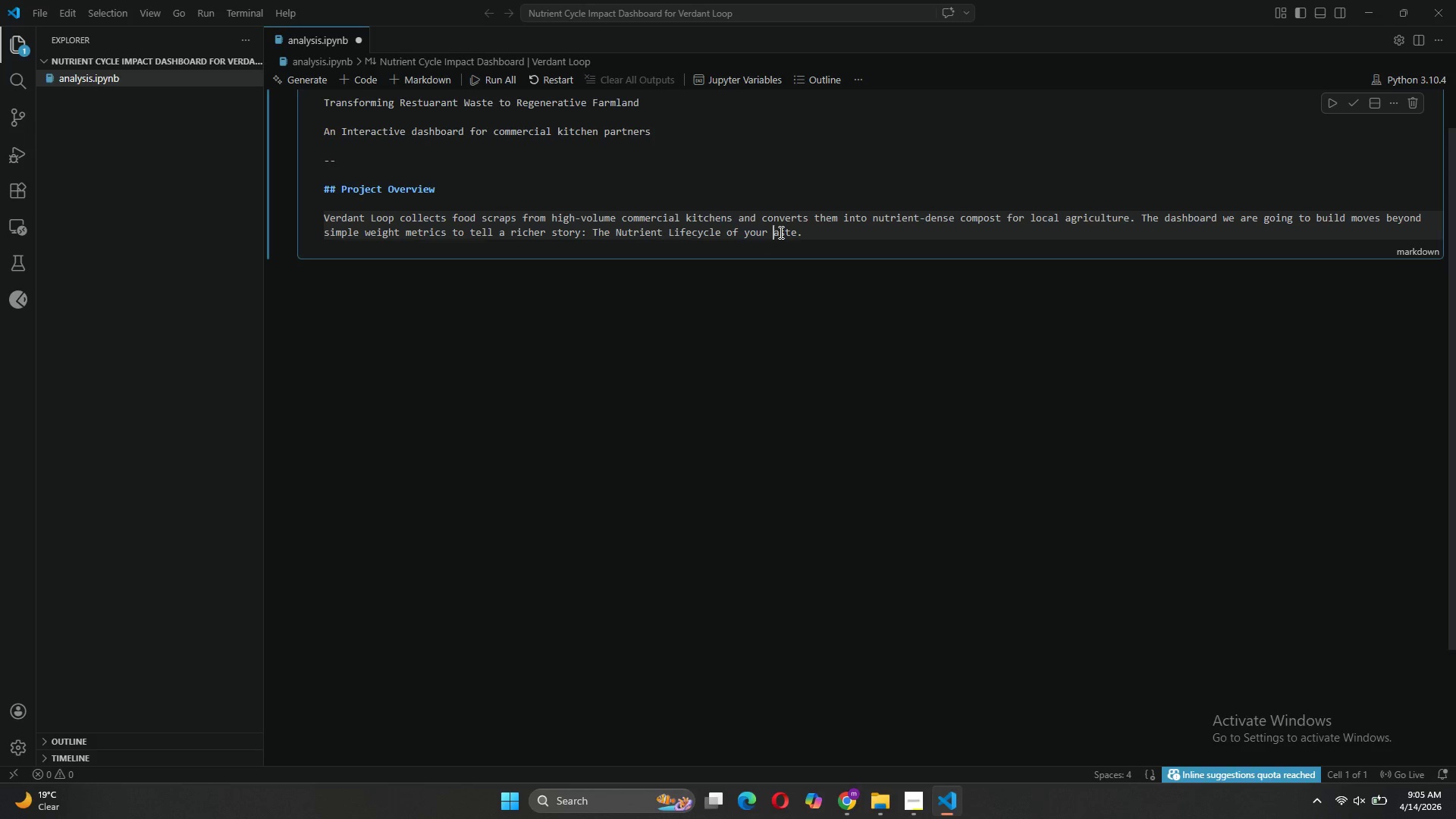 
key(CapsLock)
 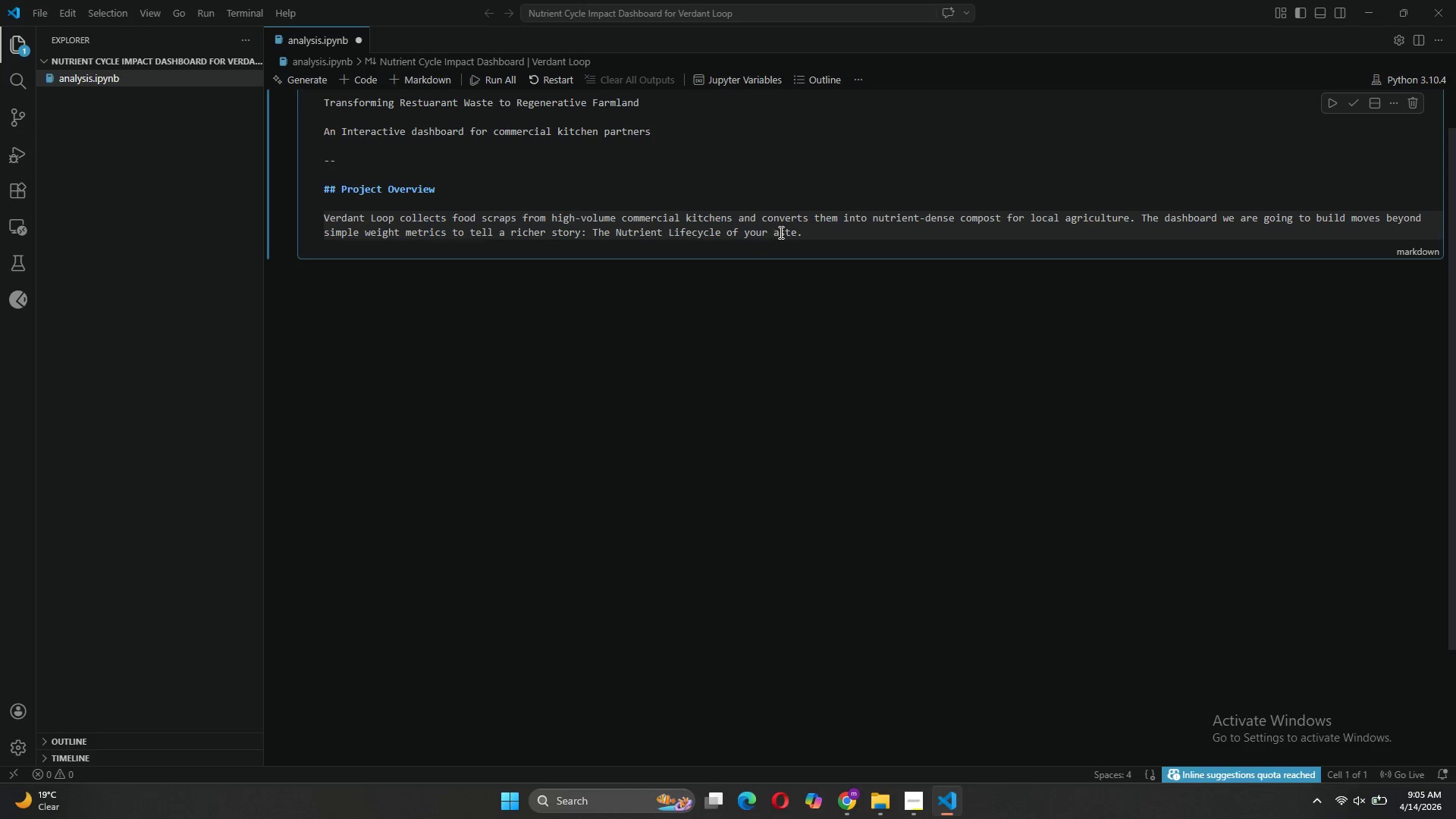 
key(W)
 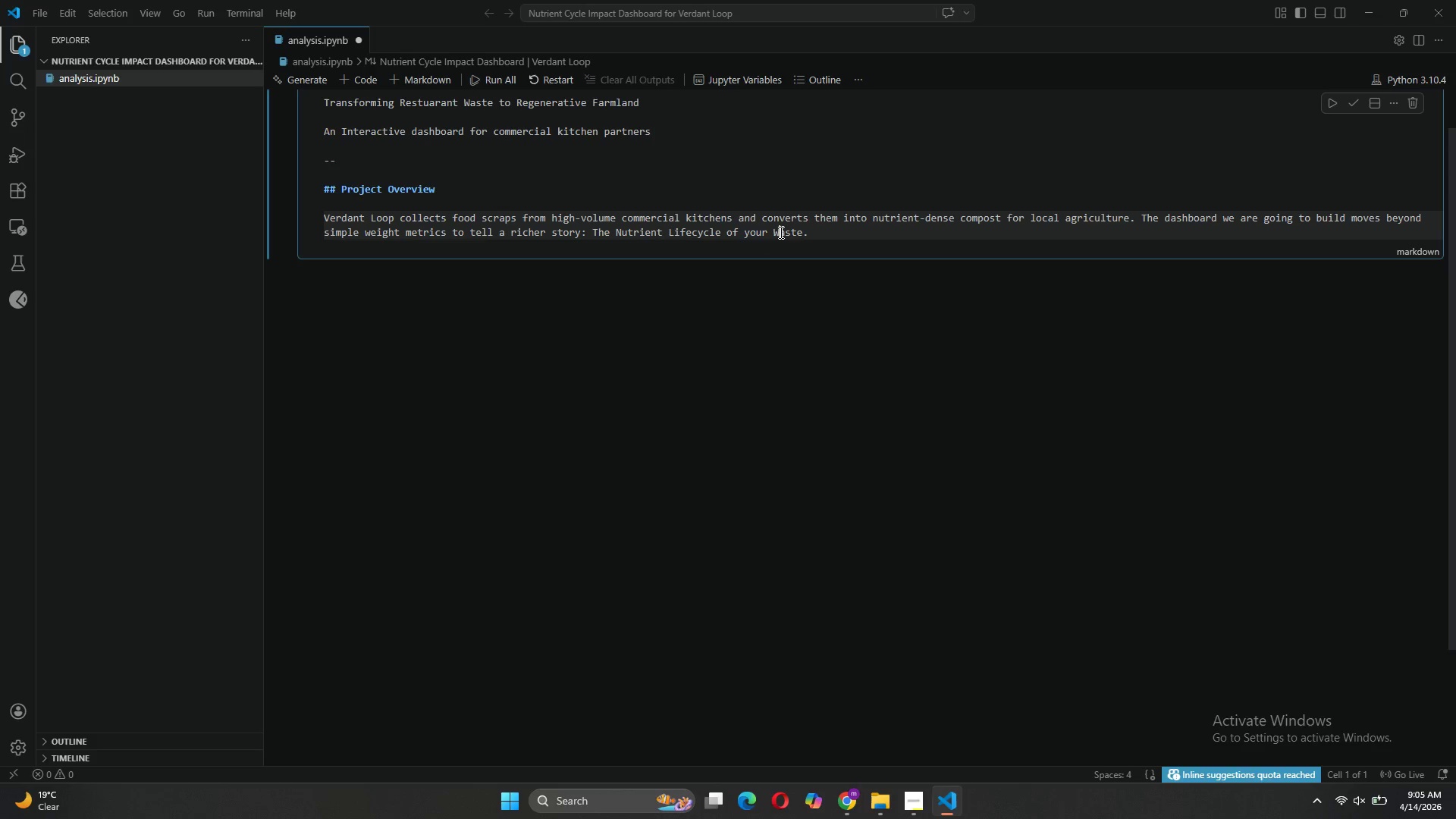 
key(CapsLock)
 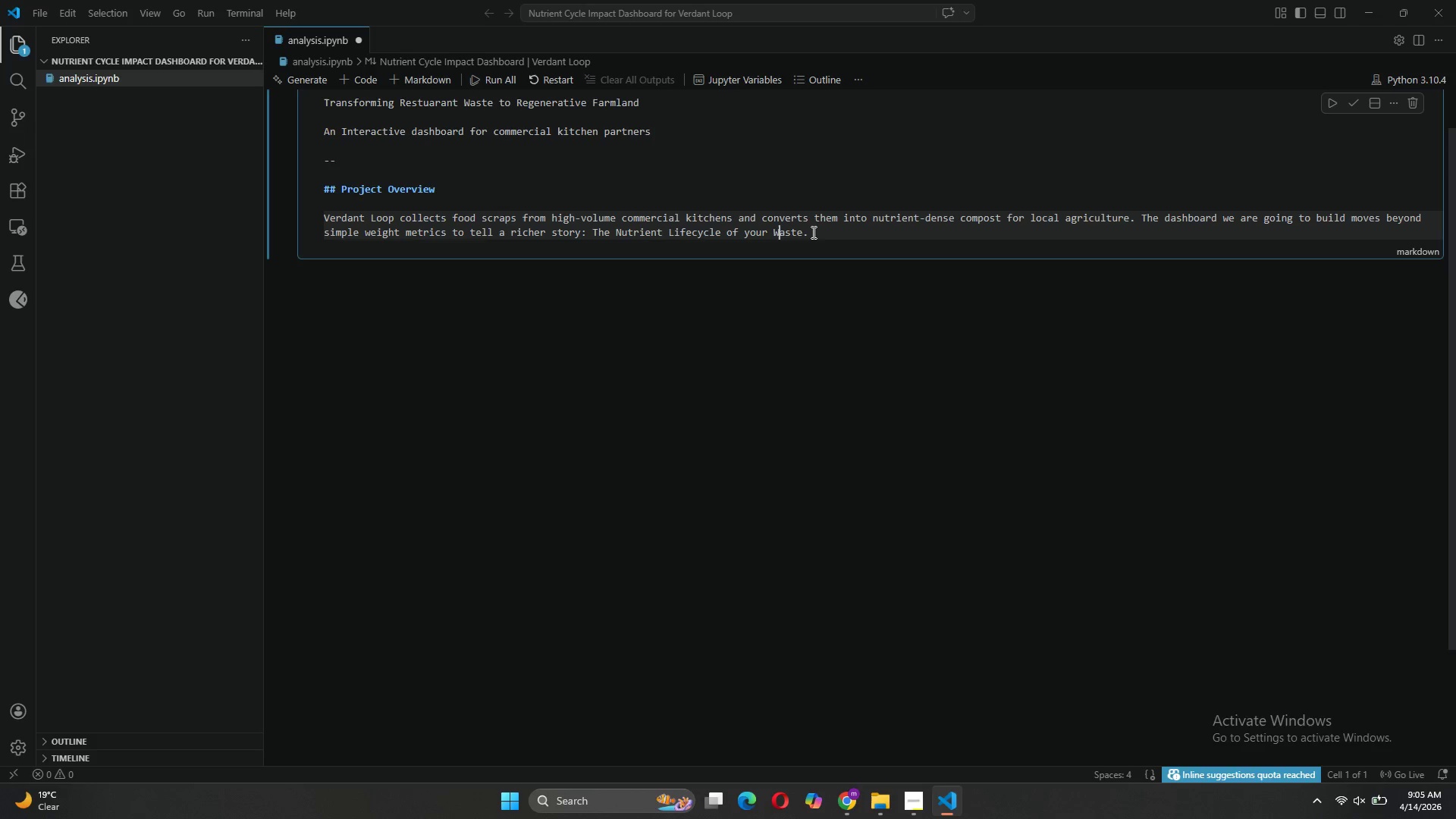 
wait(5.55)
 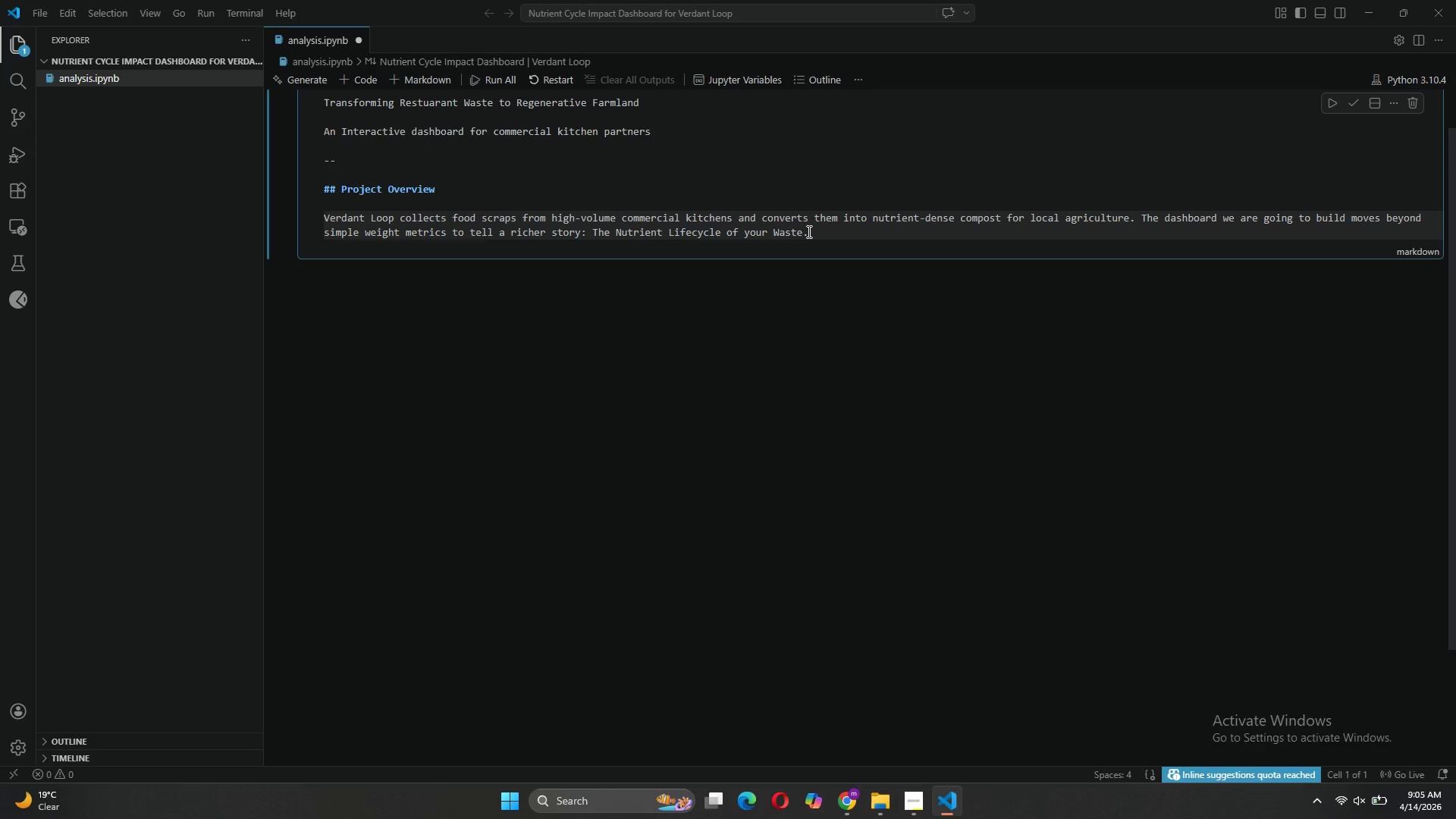 
left_click([817, 234])
 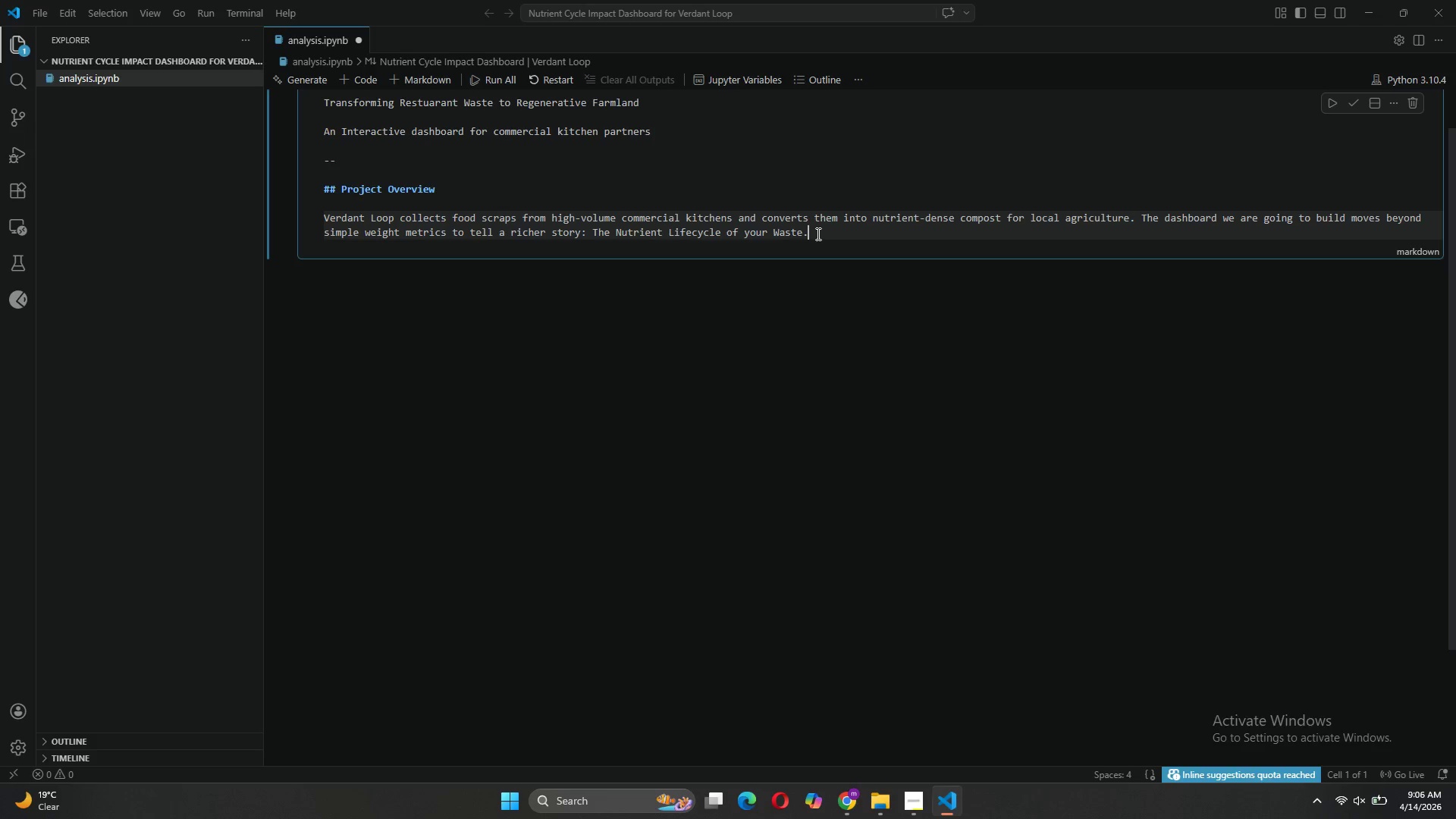 
key(Enter)
 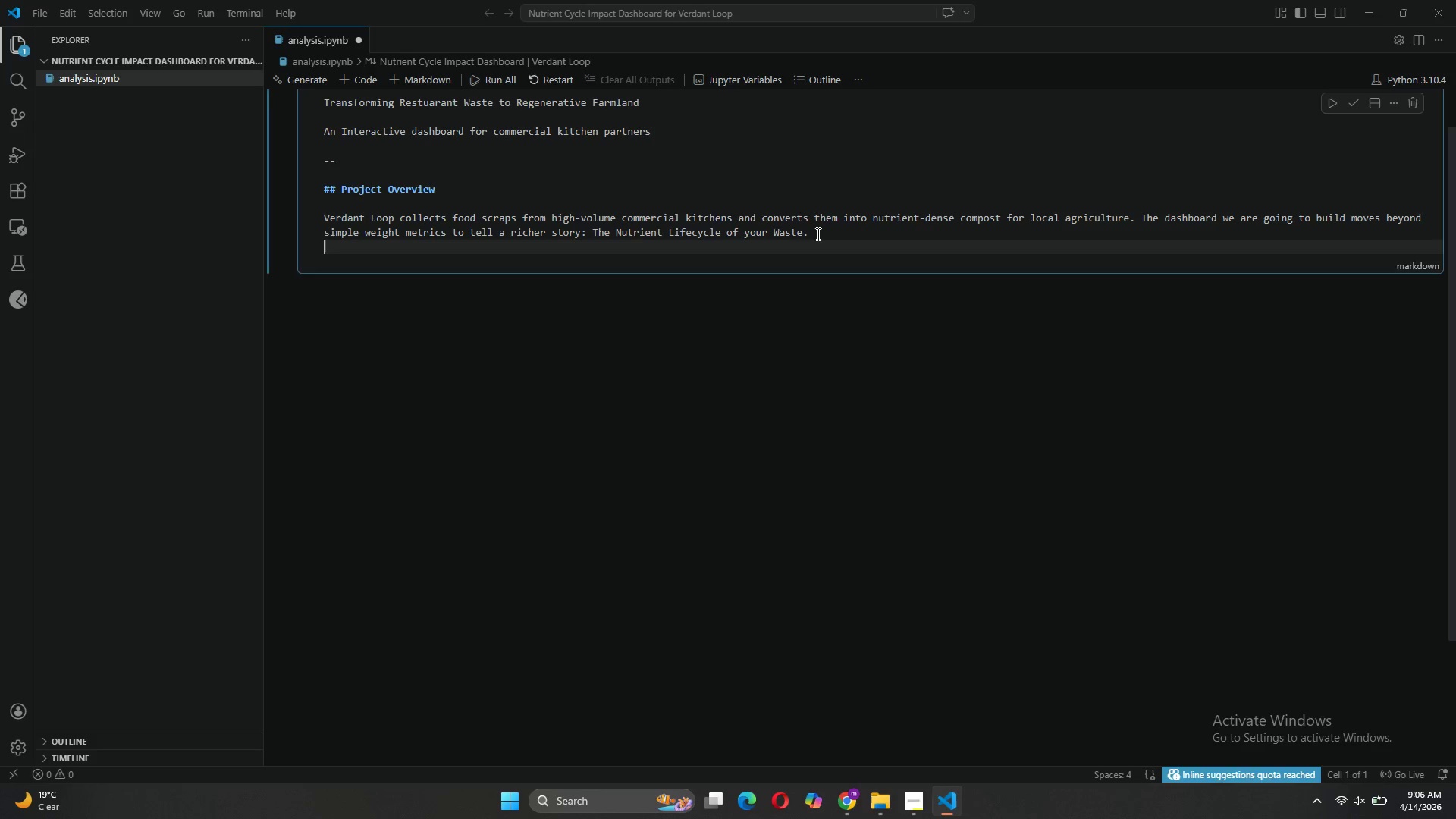 
key(Enter)
 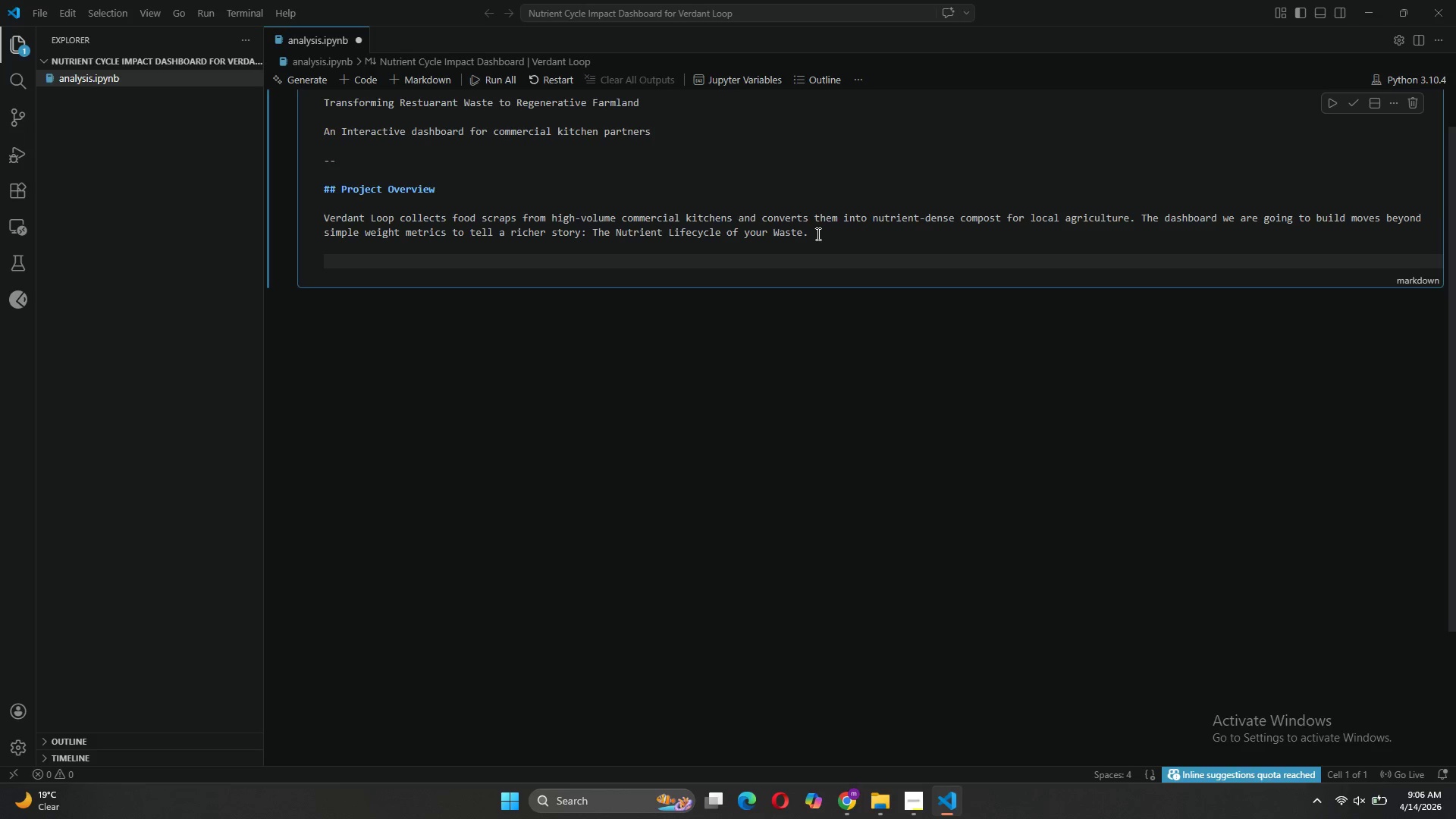 
type(for each )
 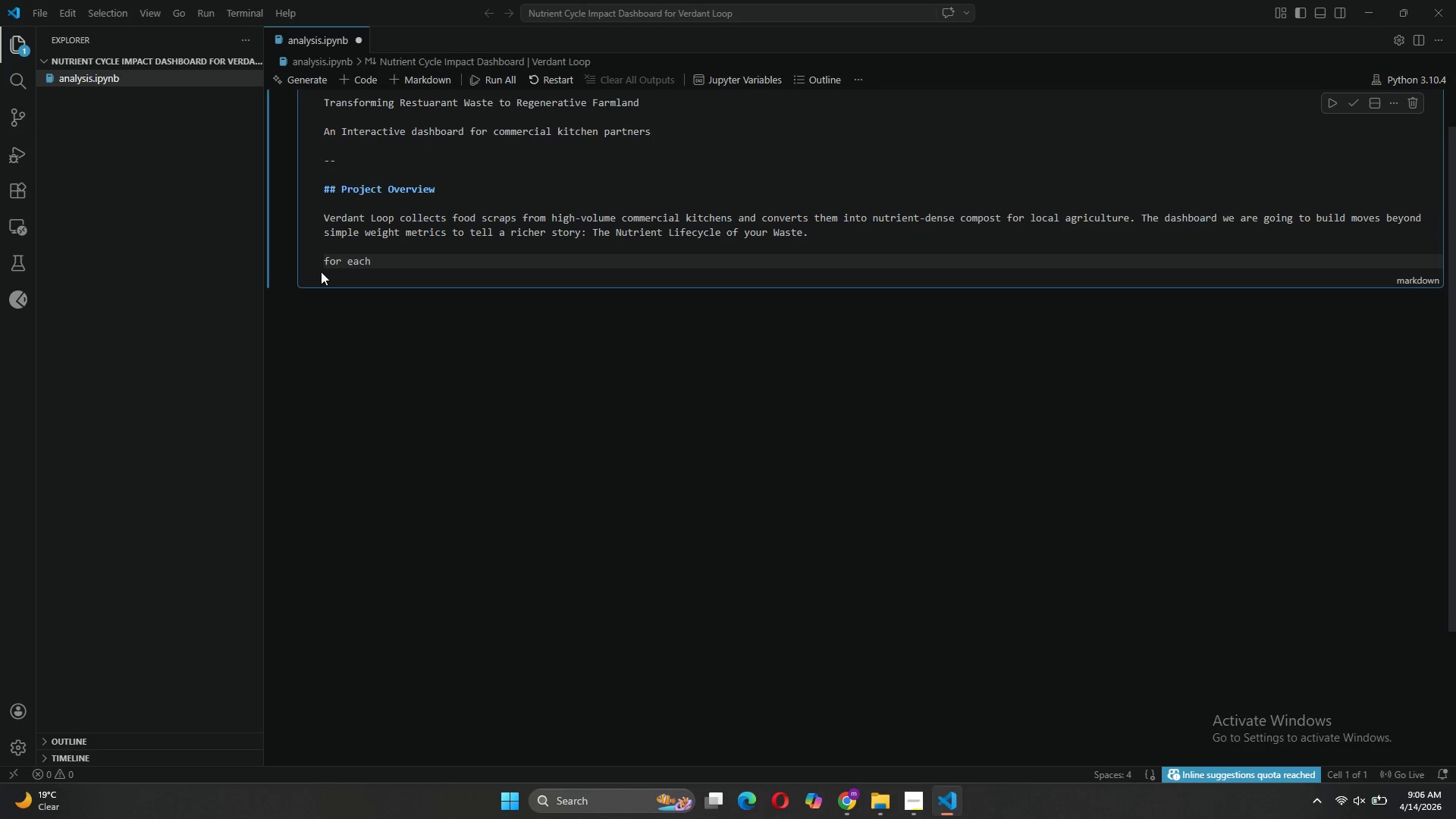 
left_click([330, 259])
 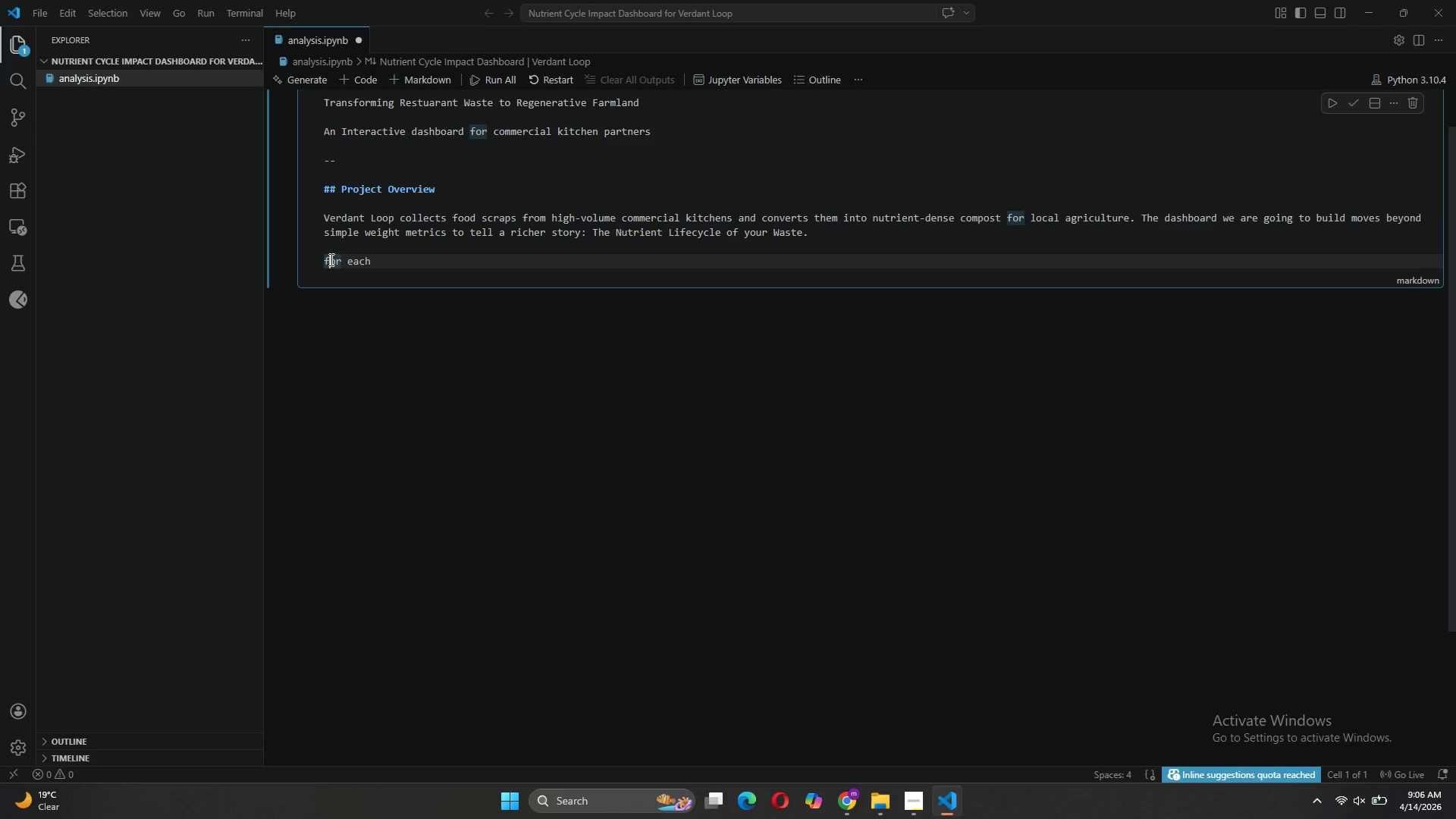 
key(Backspace)
 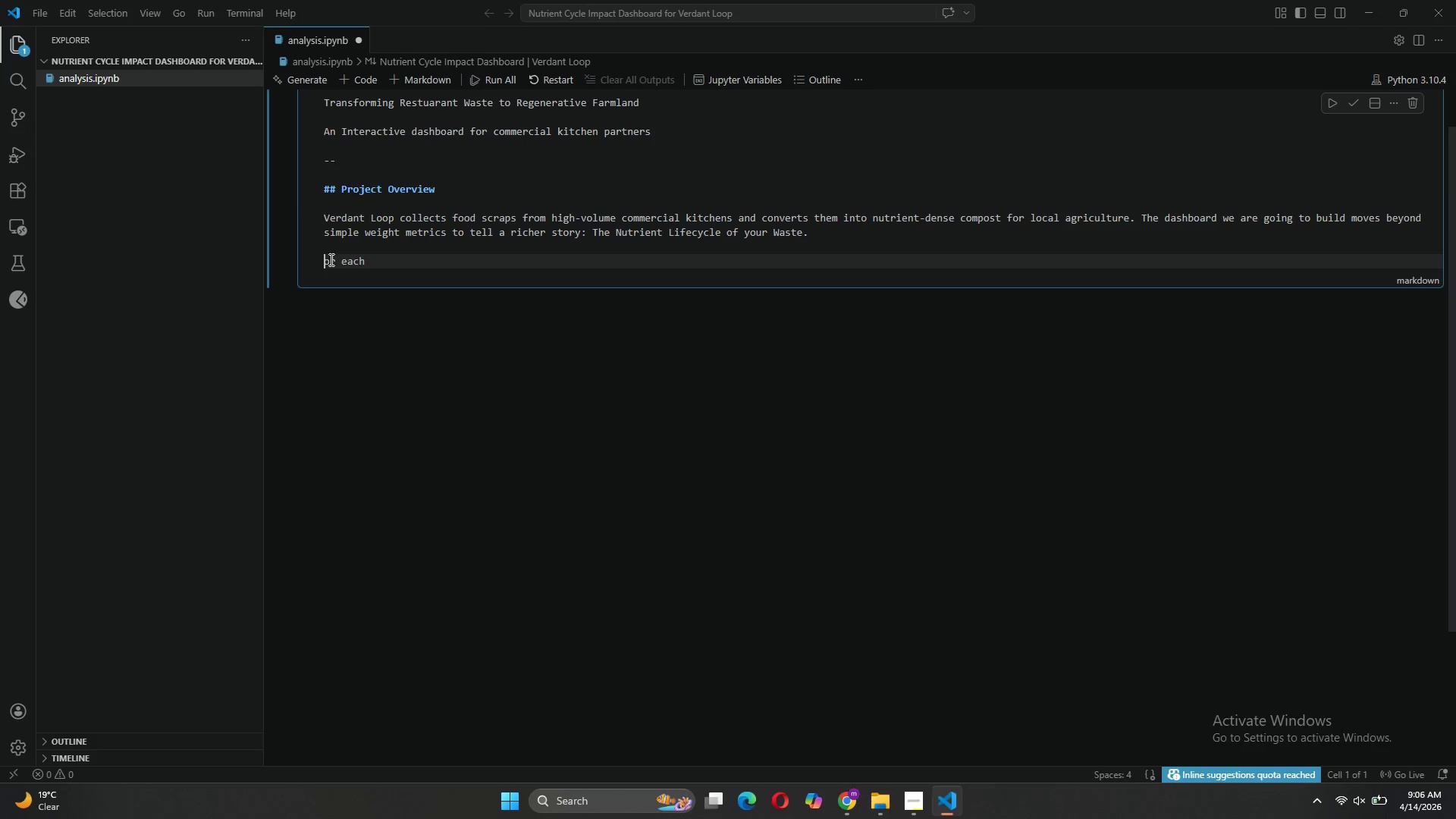 
key(CapsLock)
 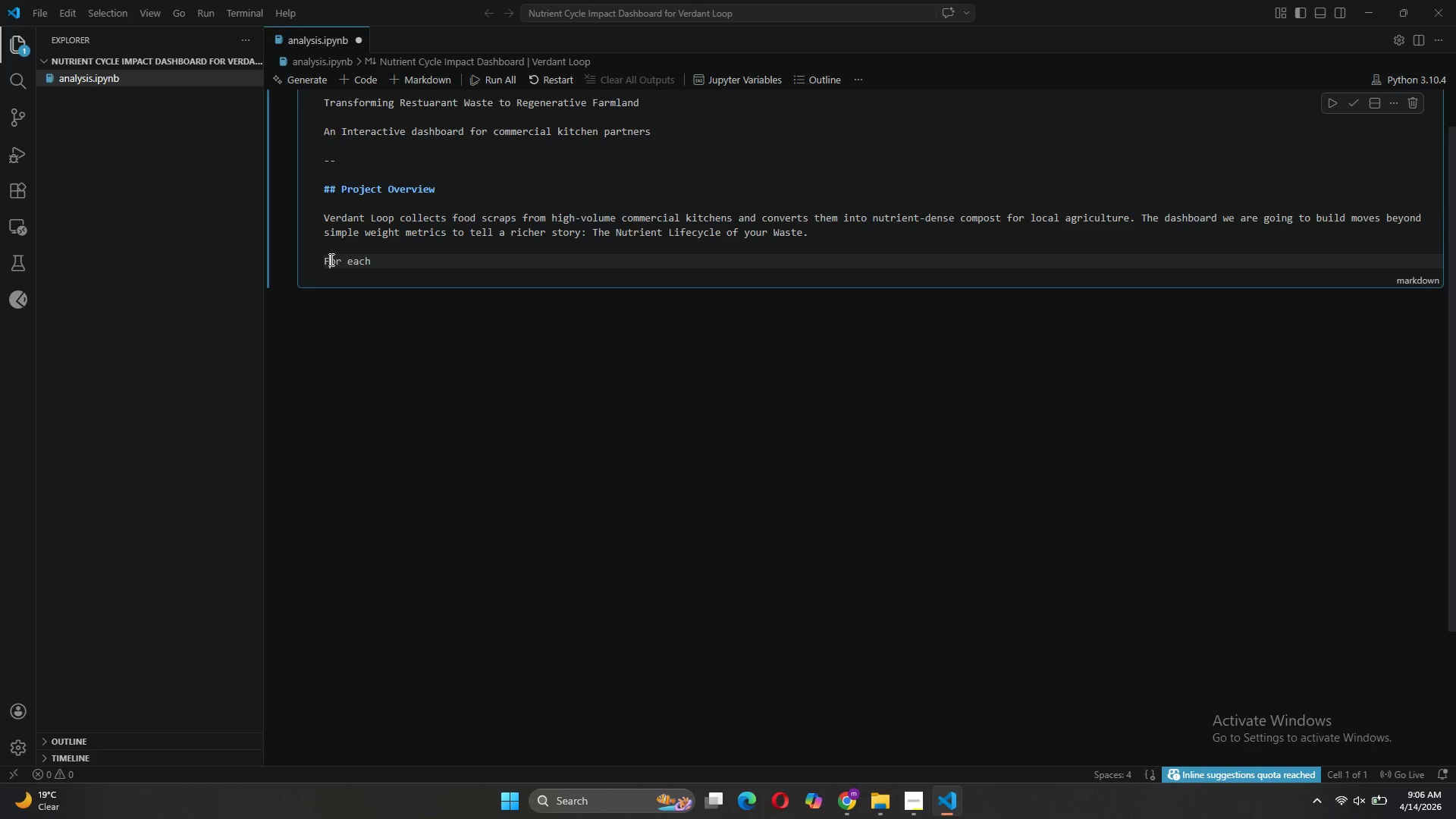 
key(F)
 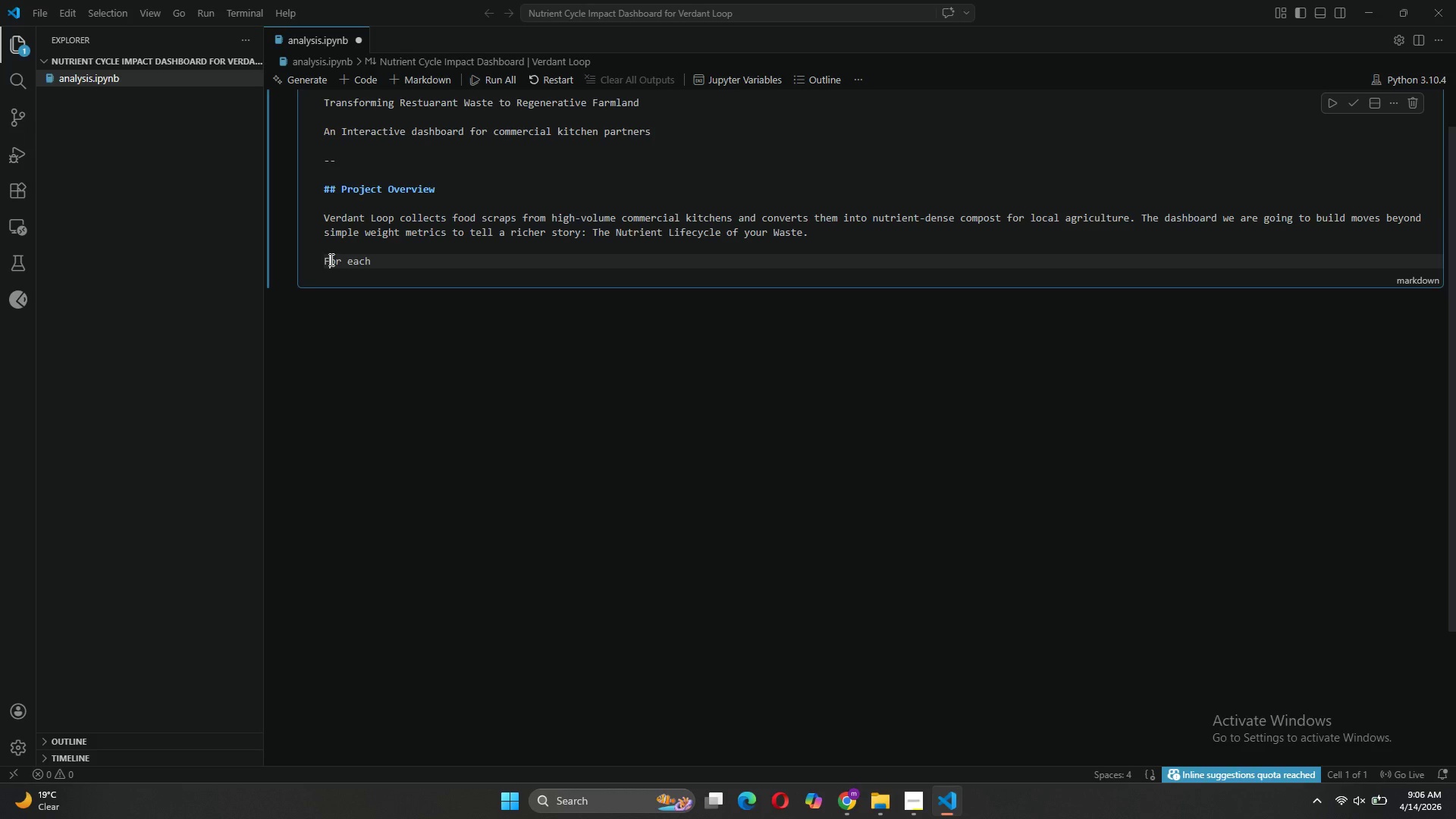 
key(CapsLock)
 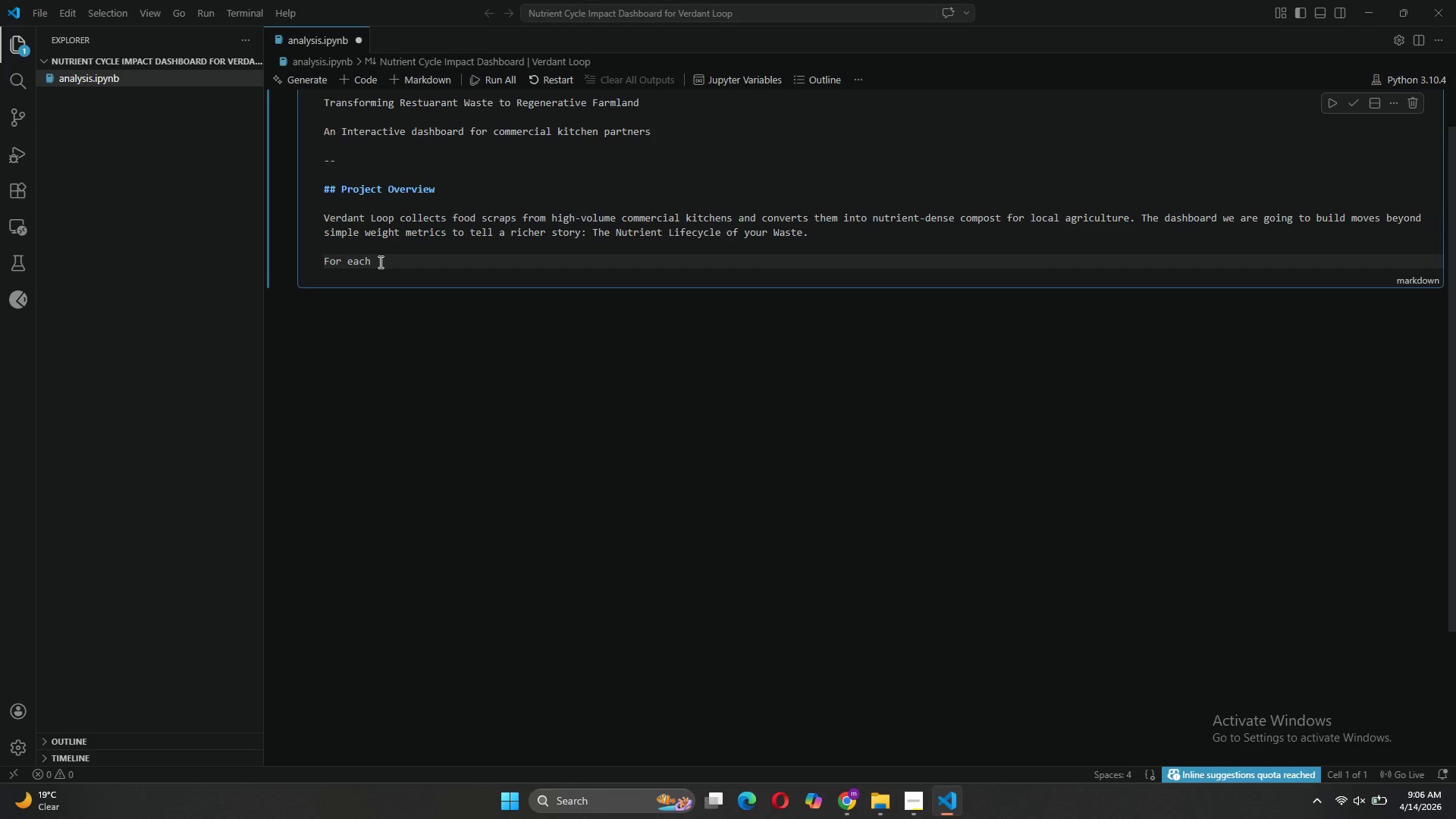 
left_click([379, 262])
 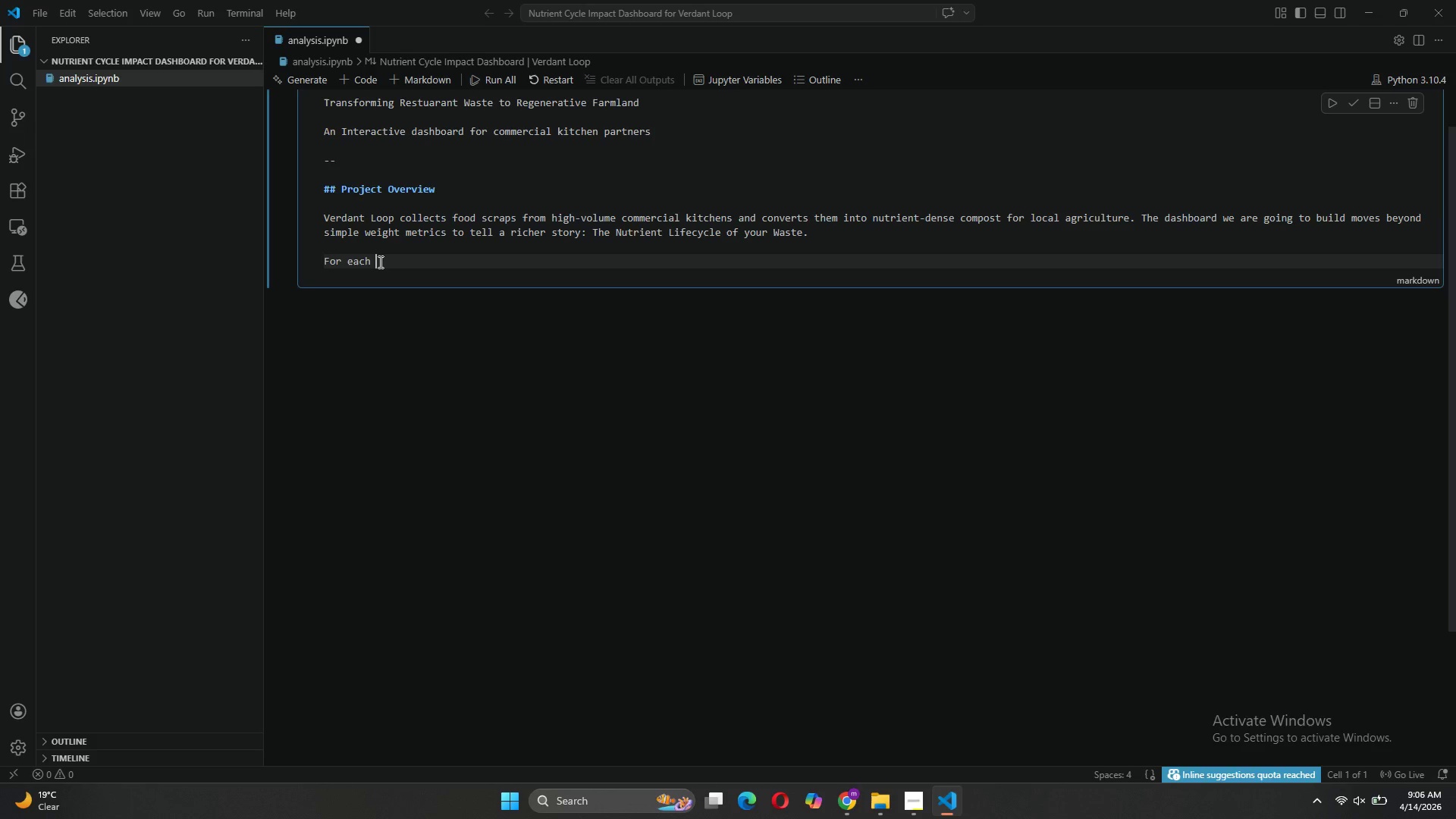 
type(restuarant partner, we visualize:)
 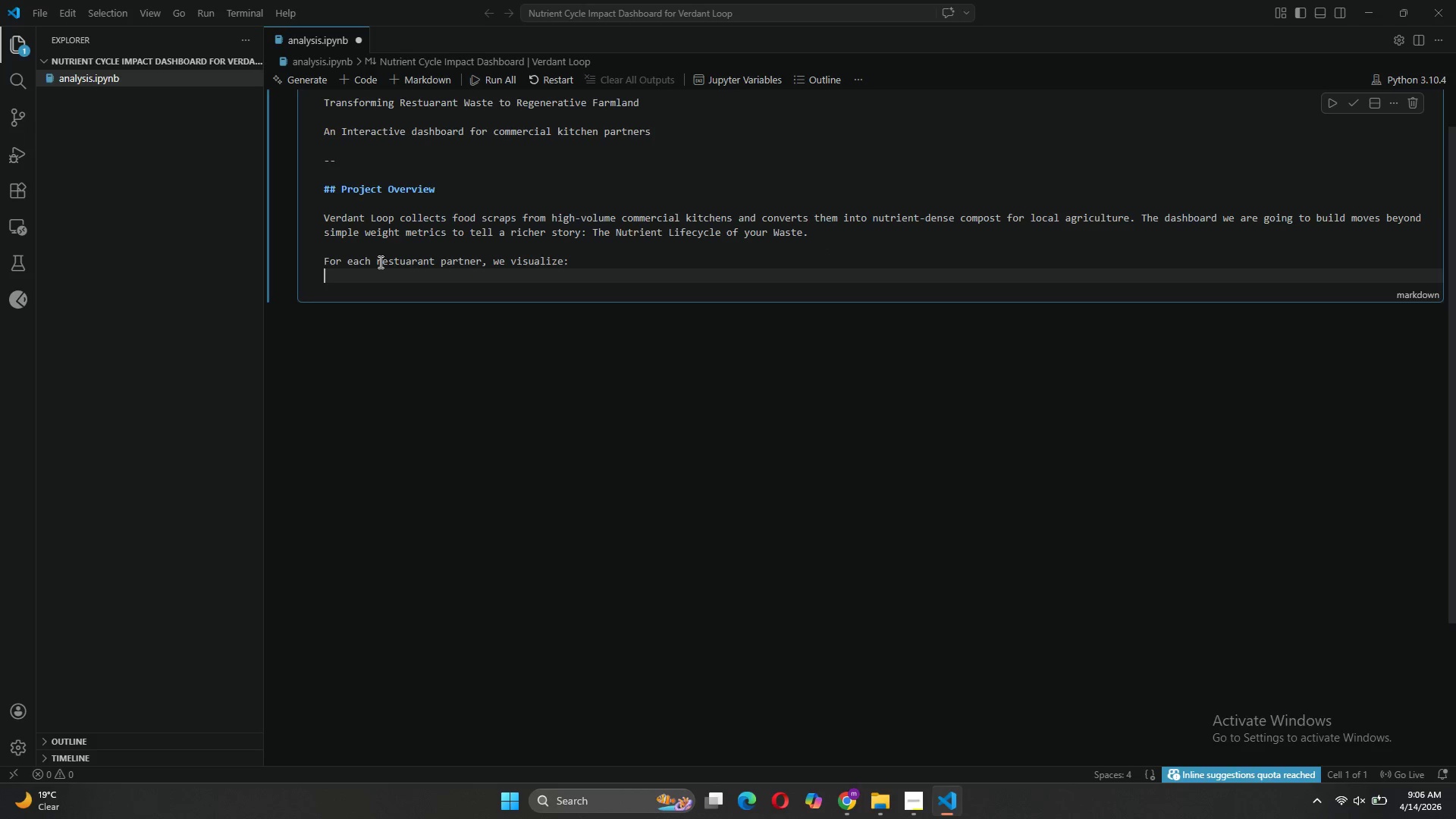 
 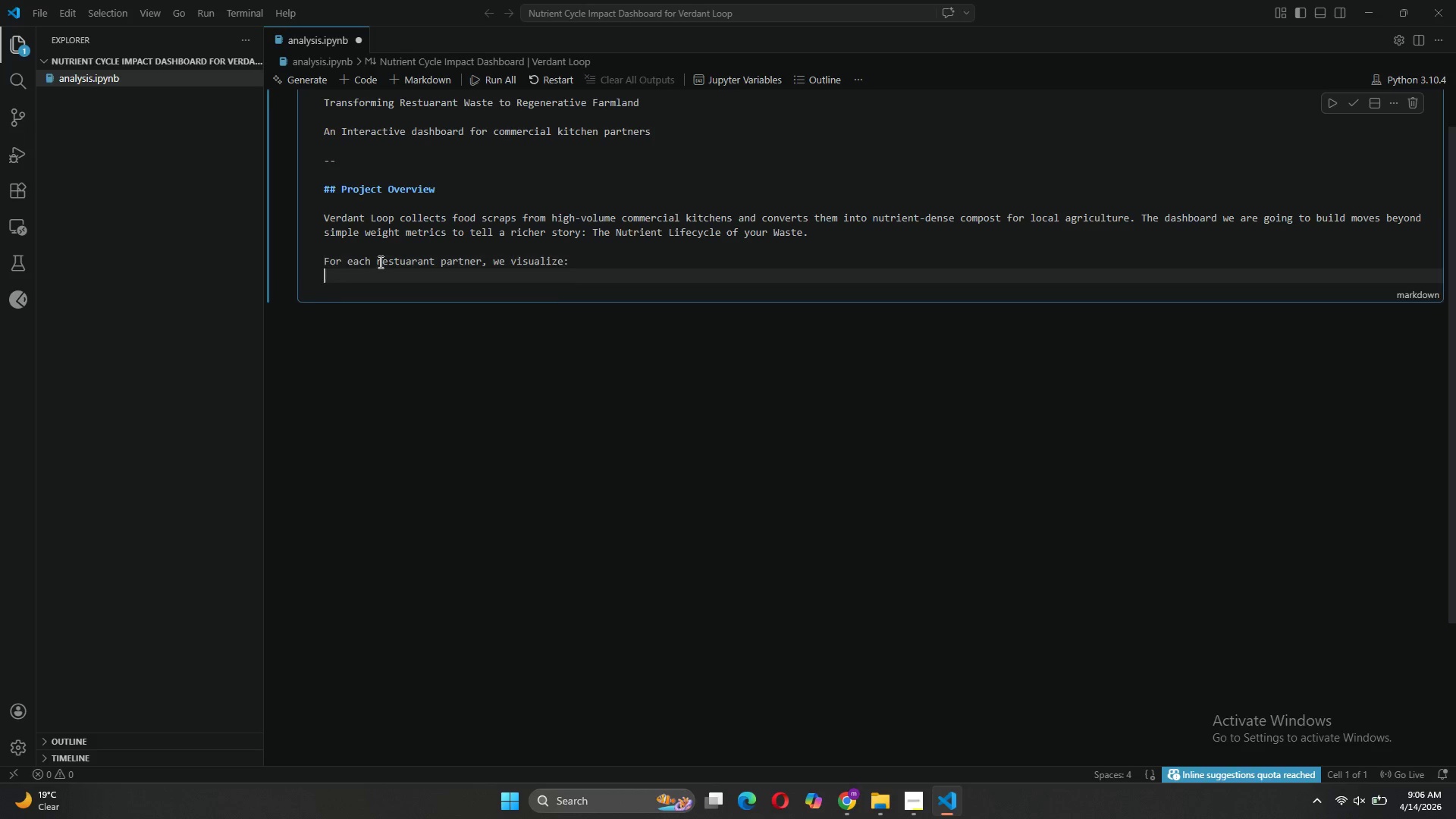 
key(Enter)
 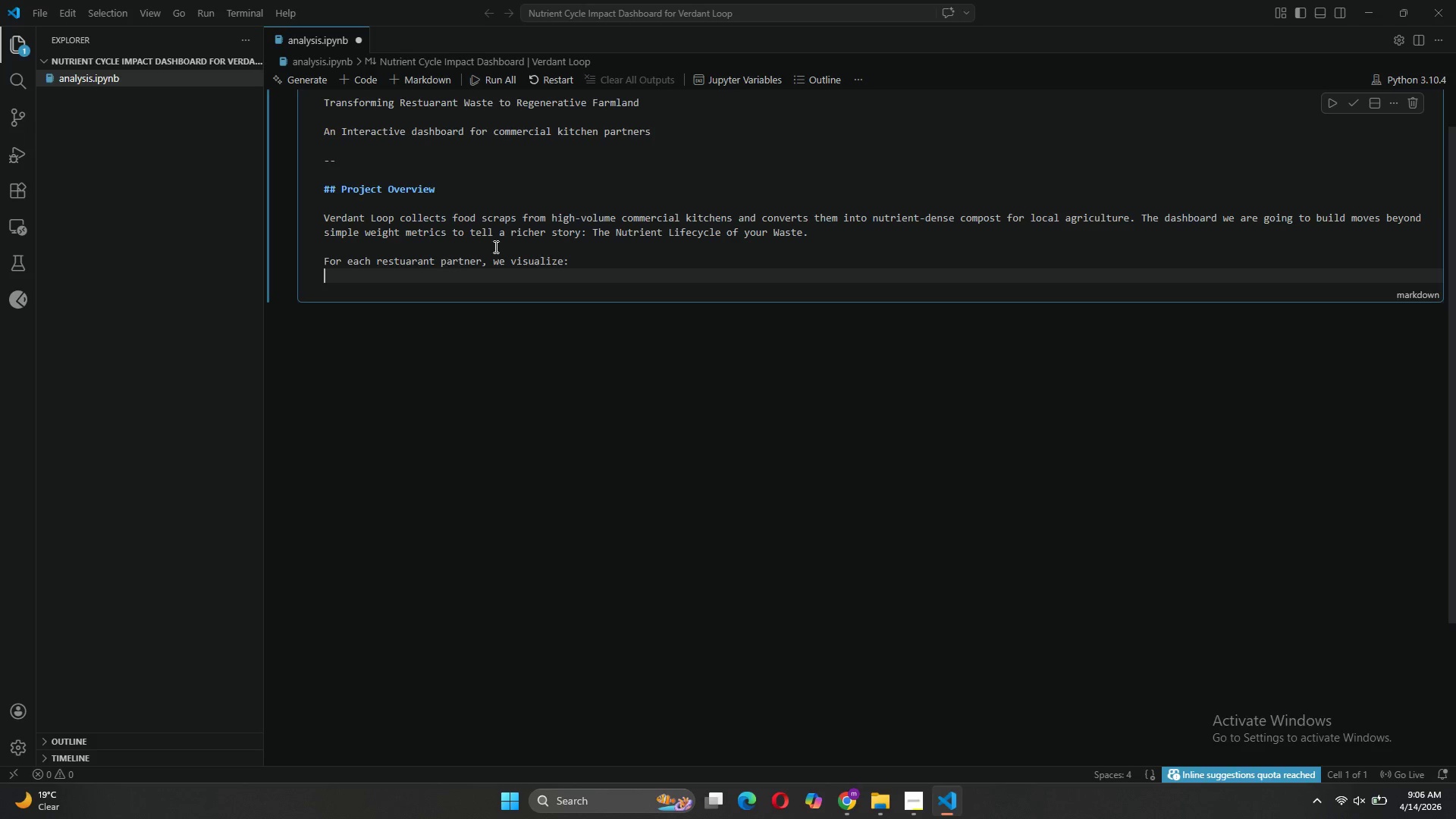 
wait(5.69)
 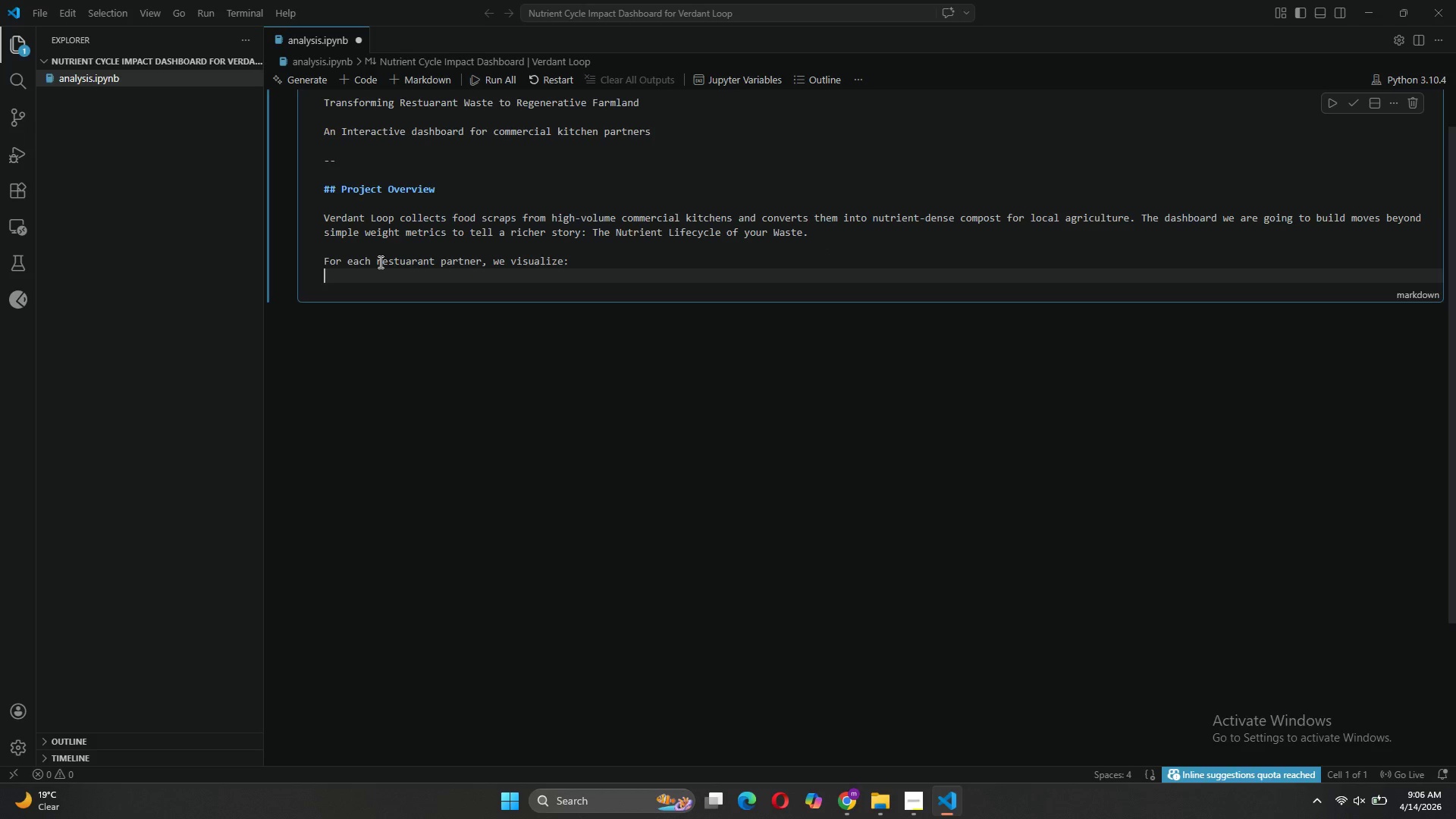 
left_click([512, 261])
 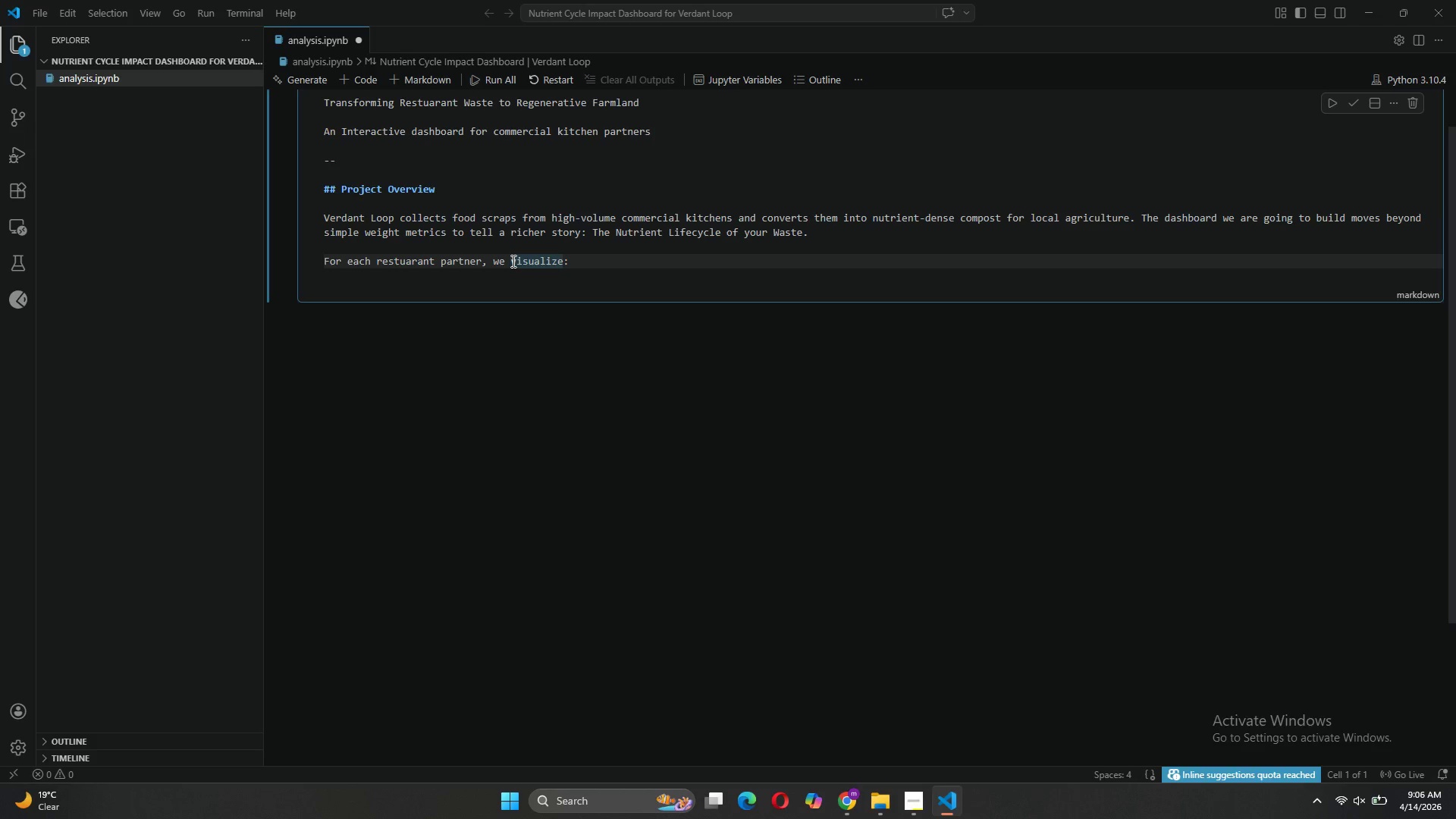 
type(are going to )
 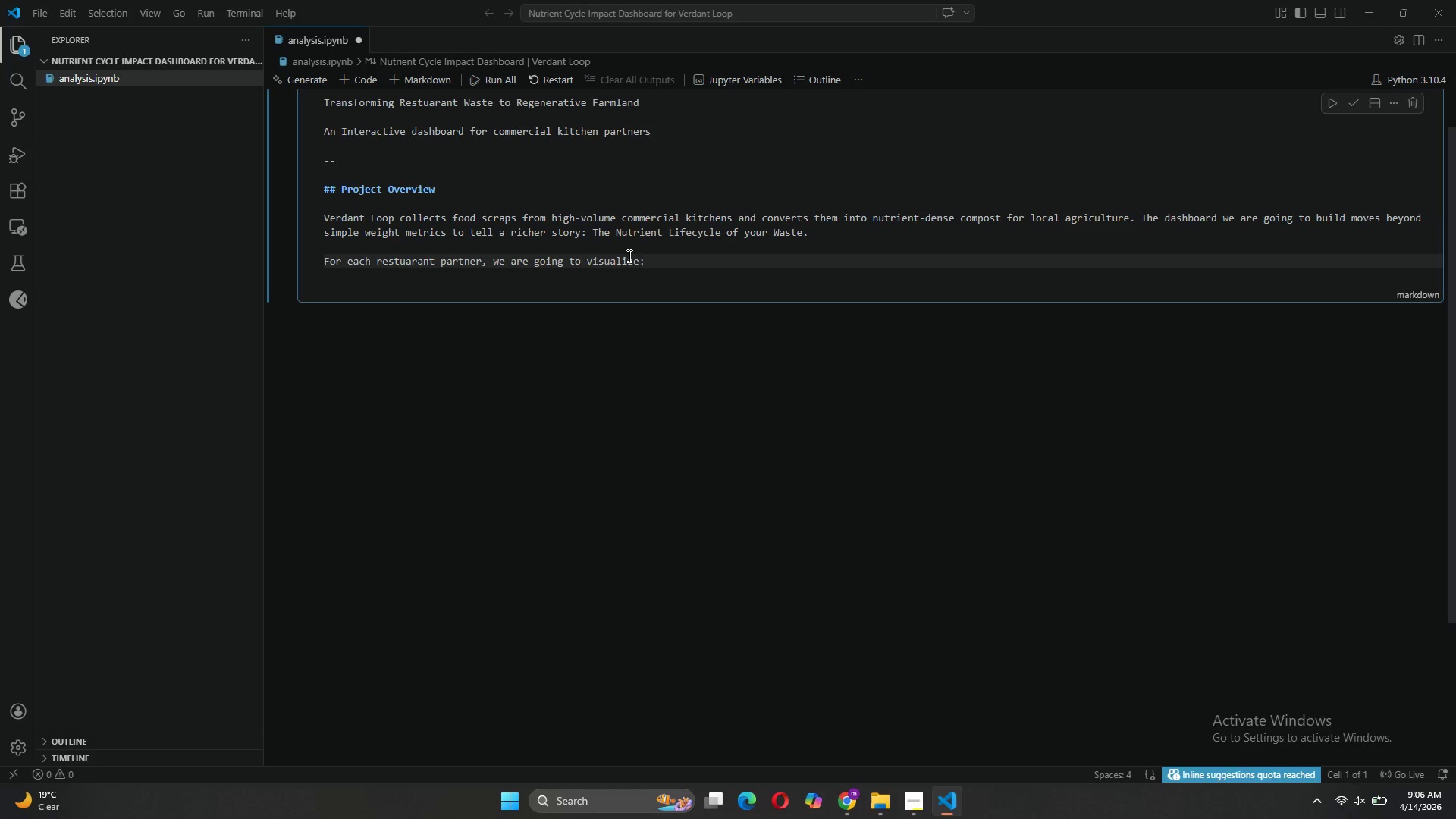 
left_click([648, 260])
 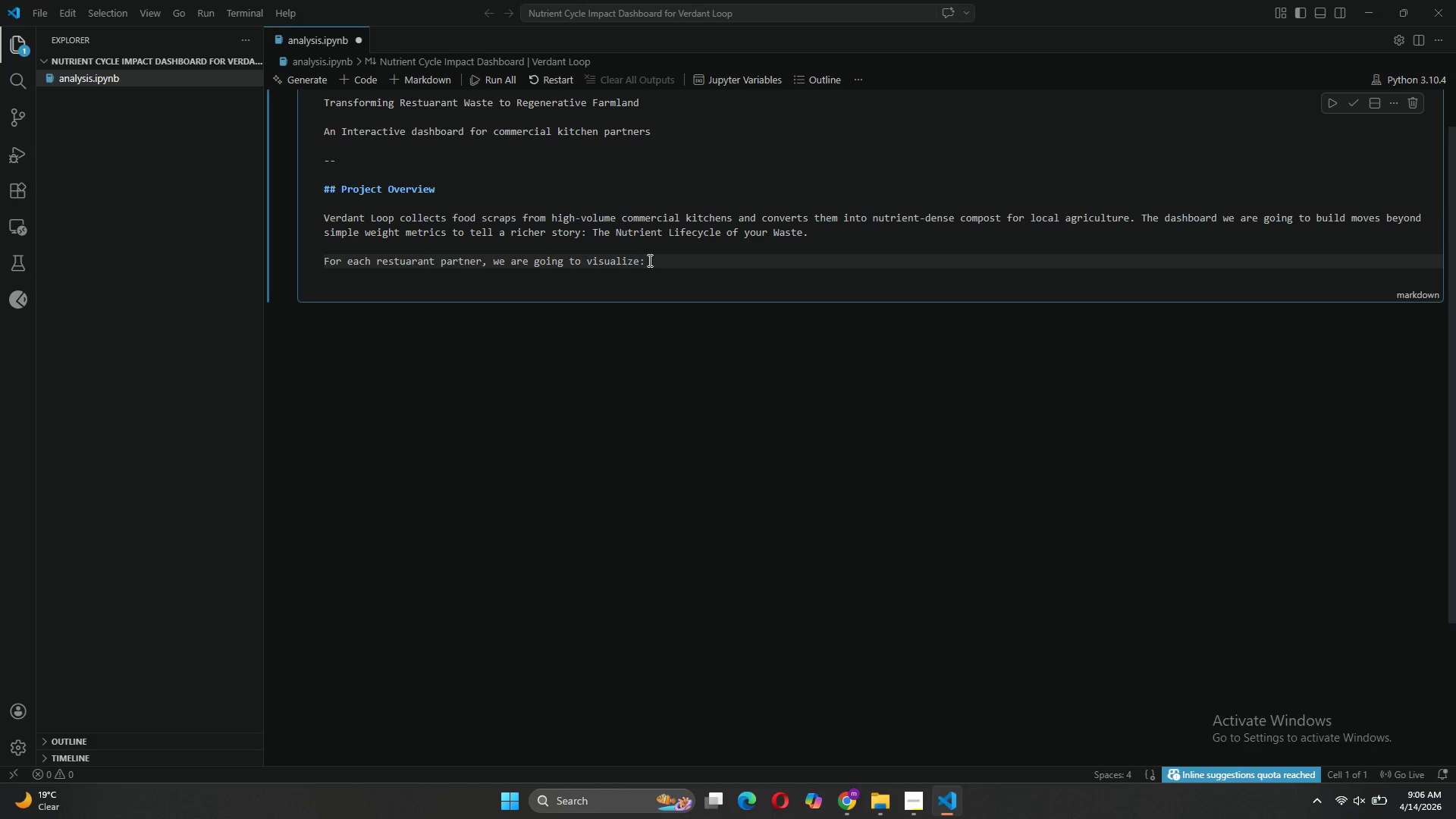 
key(Enter)
 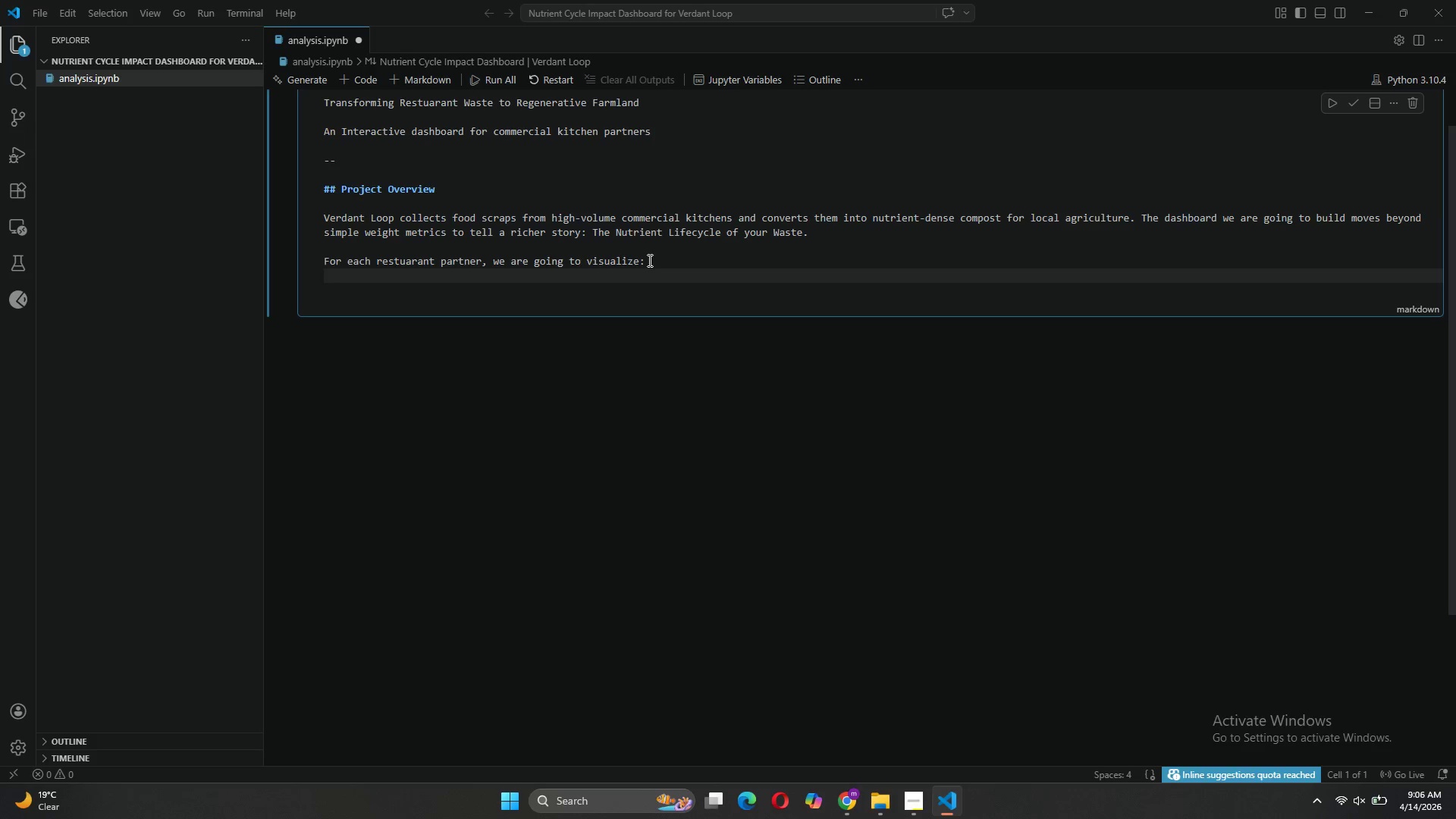 
type(- Nitrogen)
 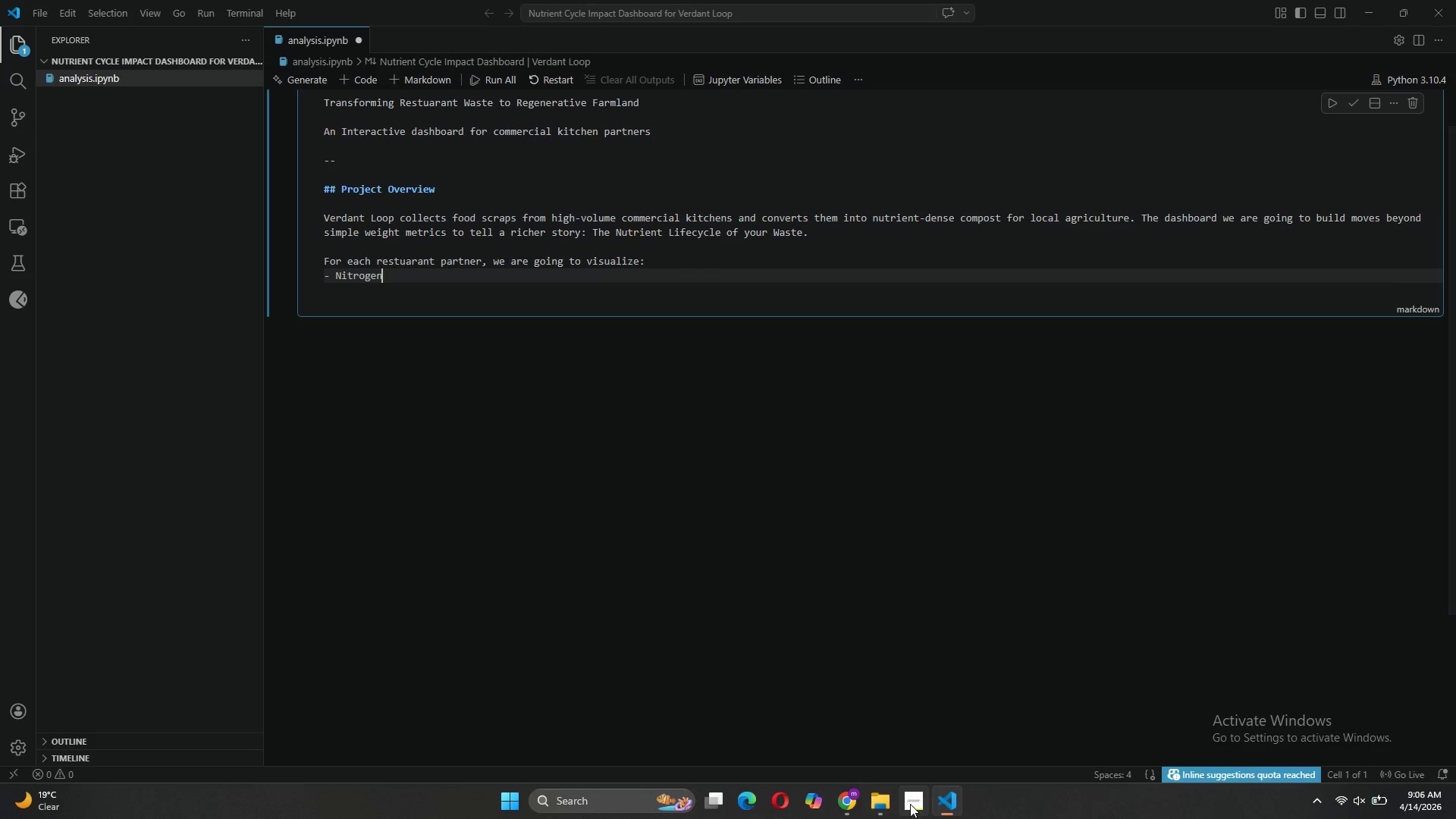 
left_click([924, 727])